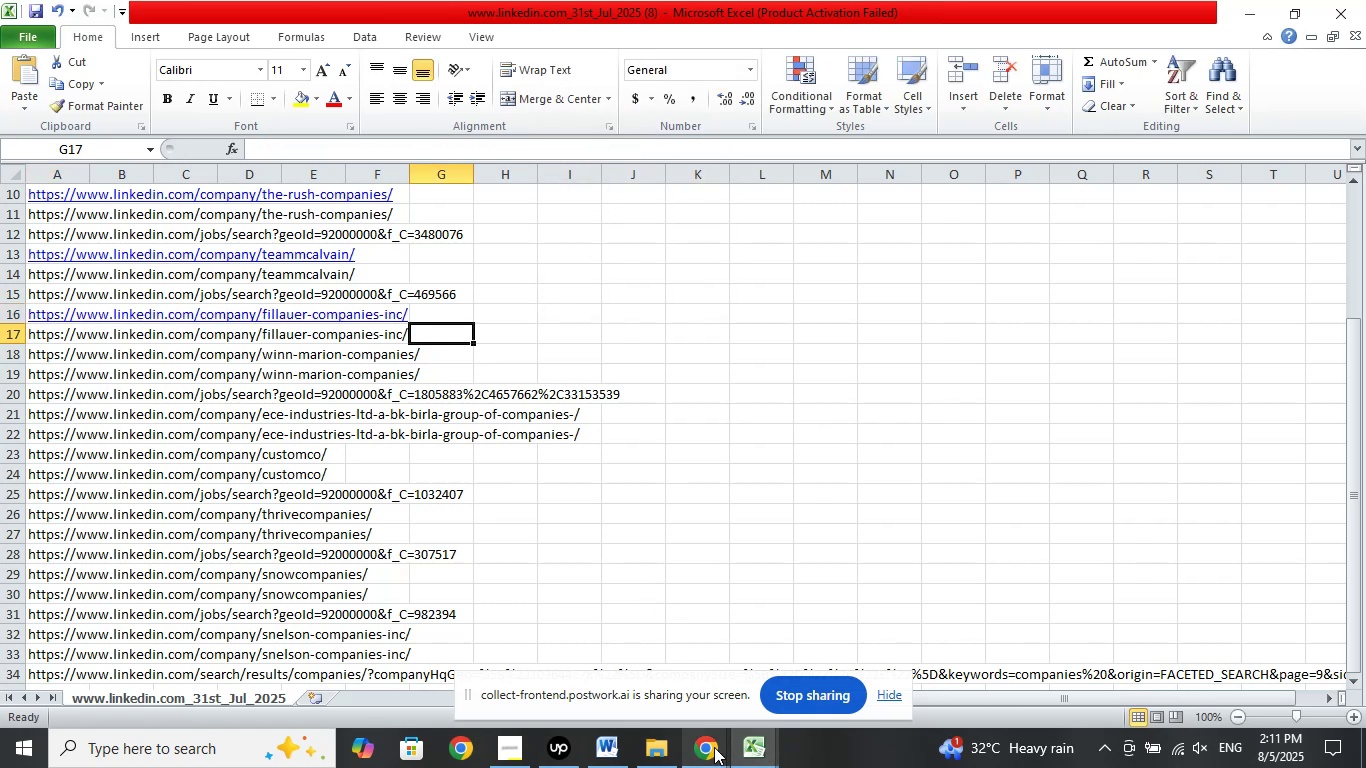 
double_click([677, 676])
 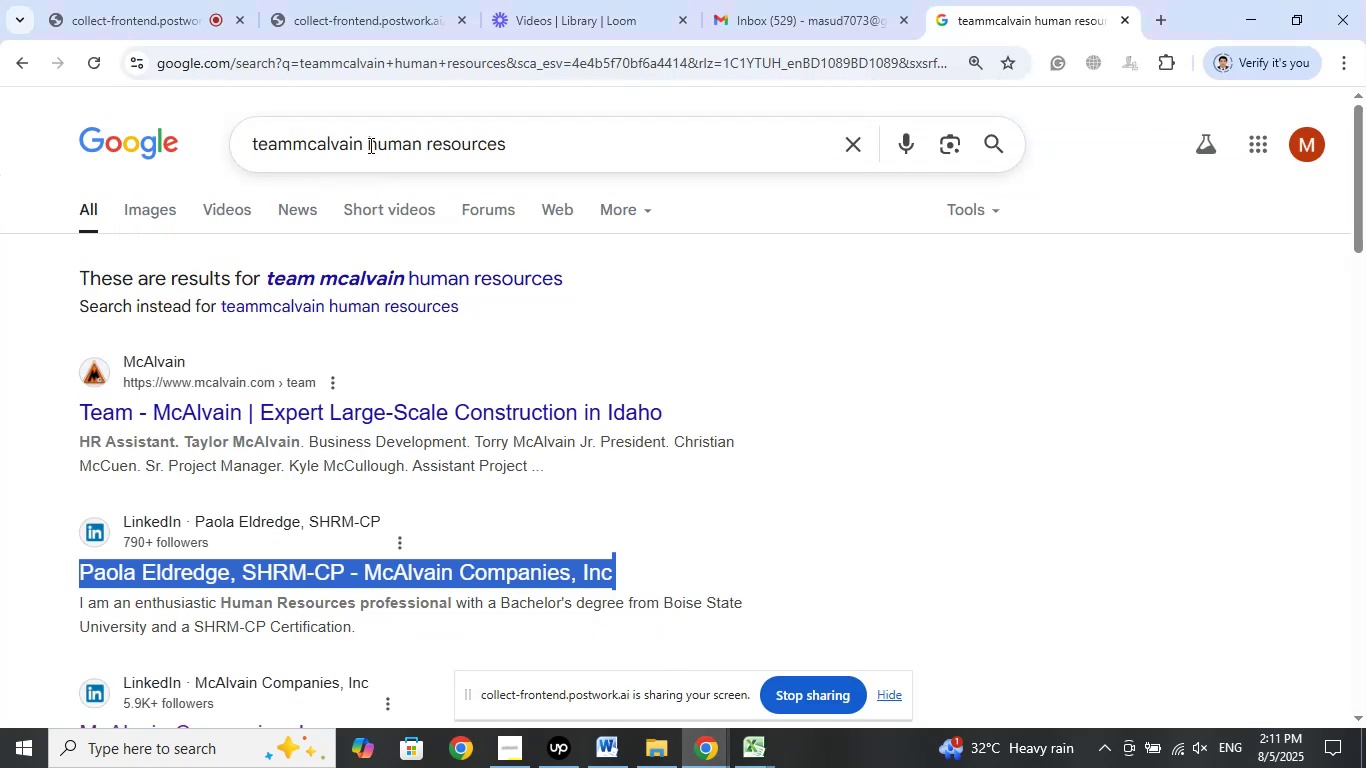 
left_click_drag(start_coordinate=[361, 144], to_coordinate=[194, 141])
 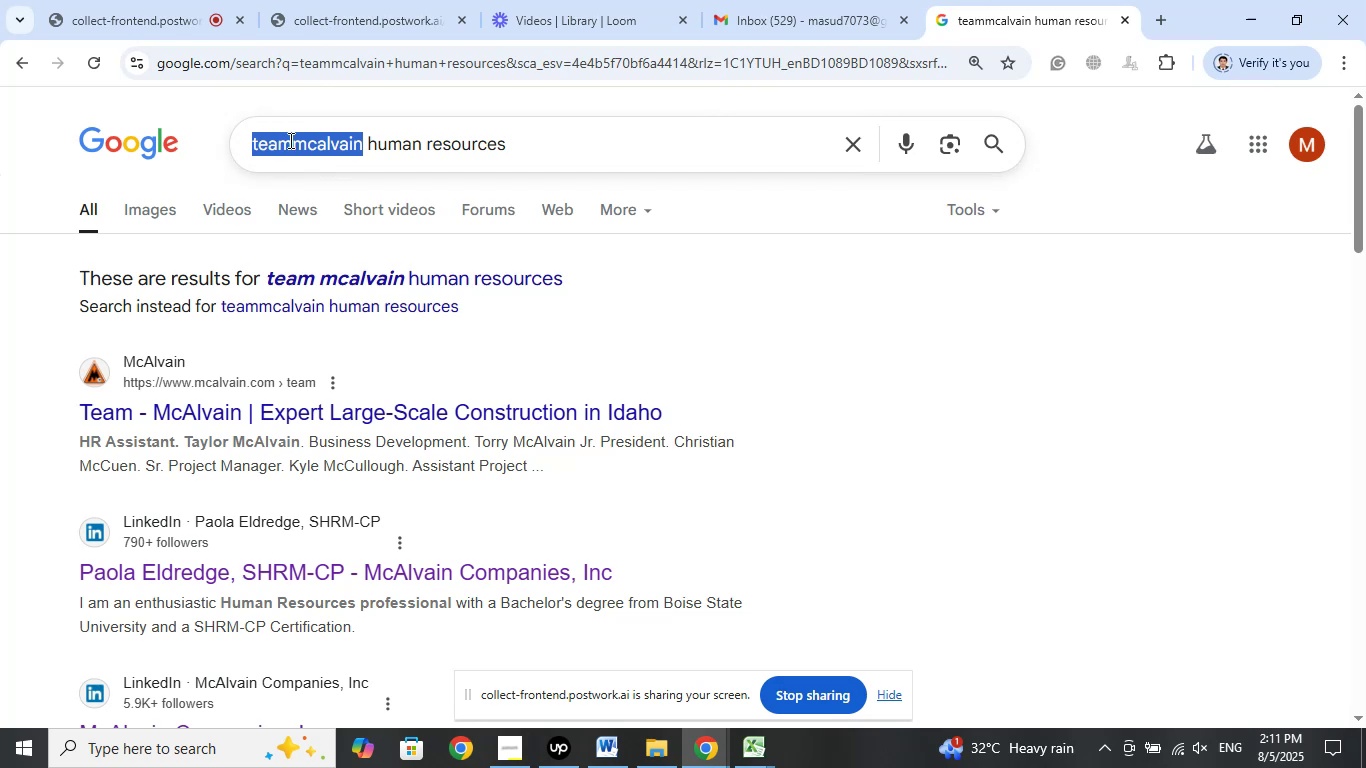 
right_click([289, 140])
 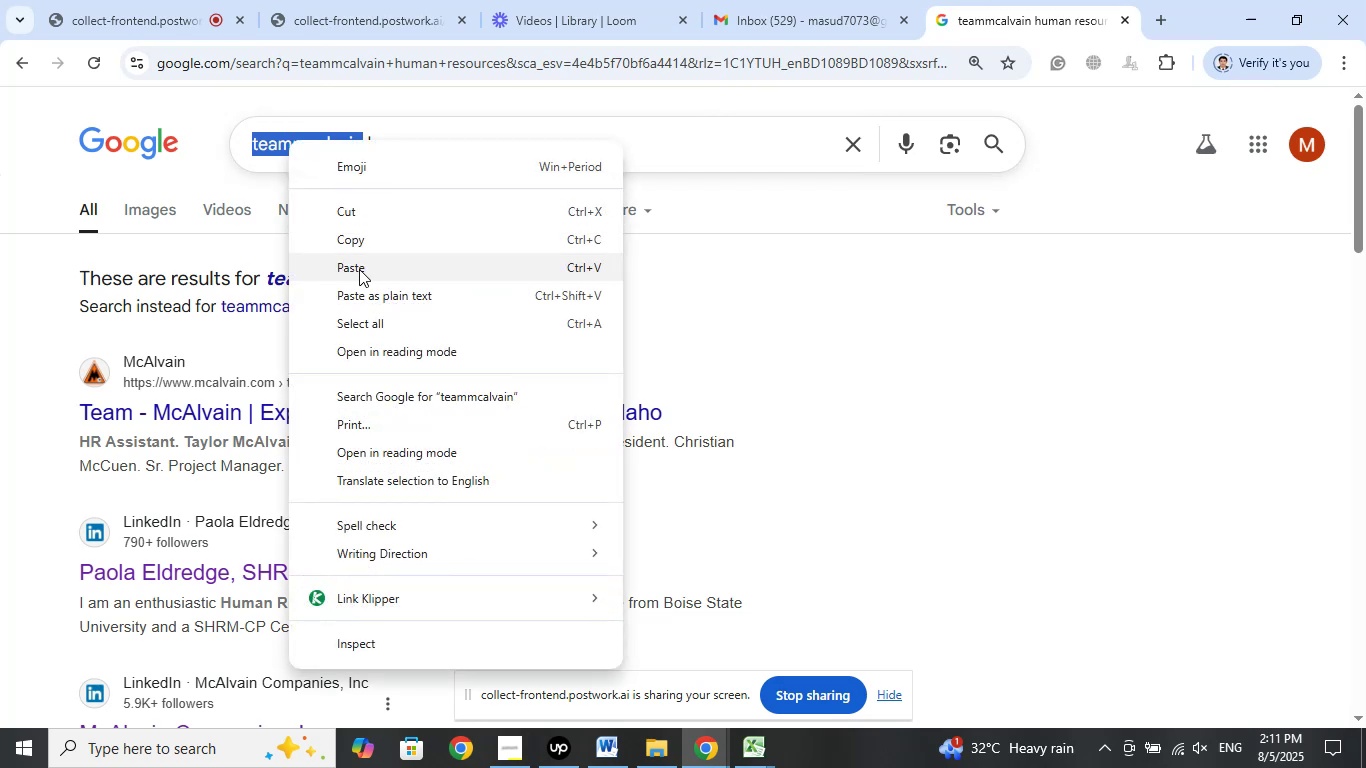 
left_click([360, 269])
 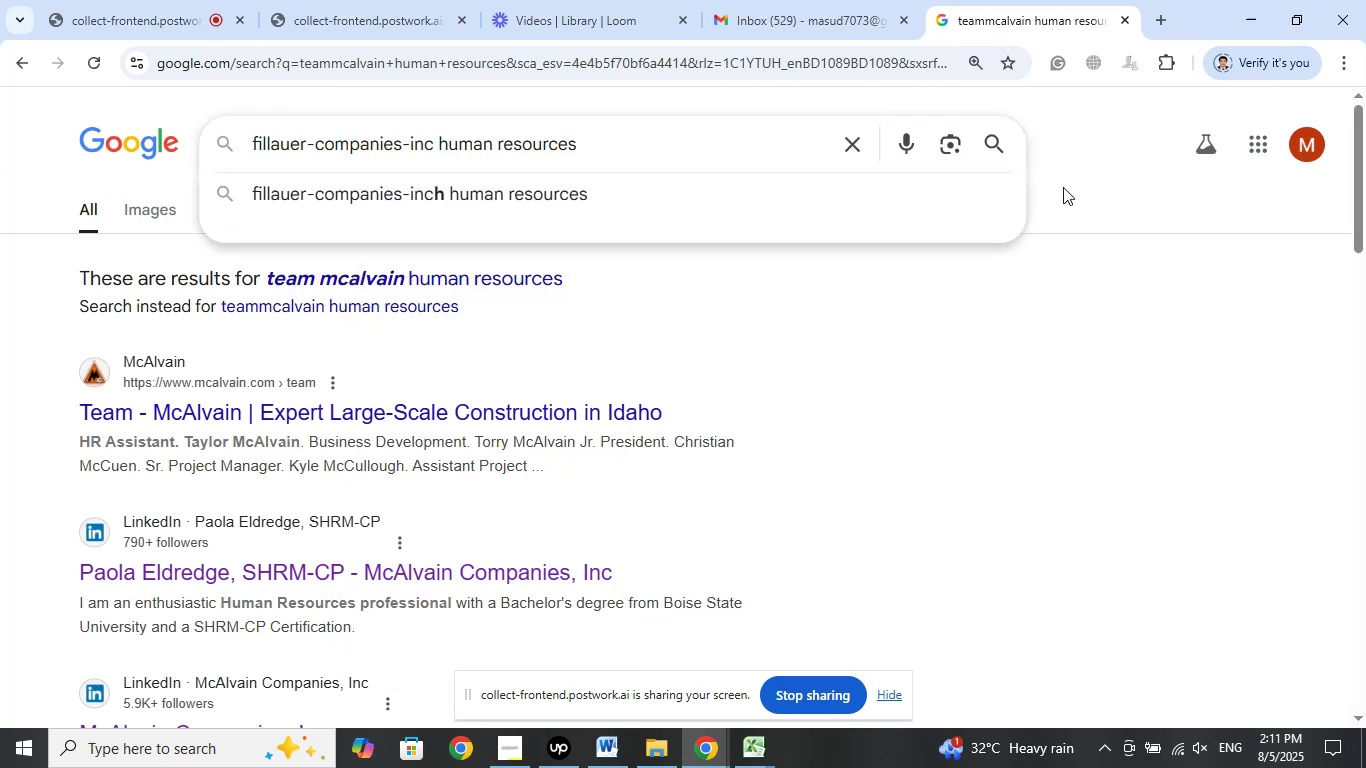 
left_click([988, 142])
 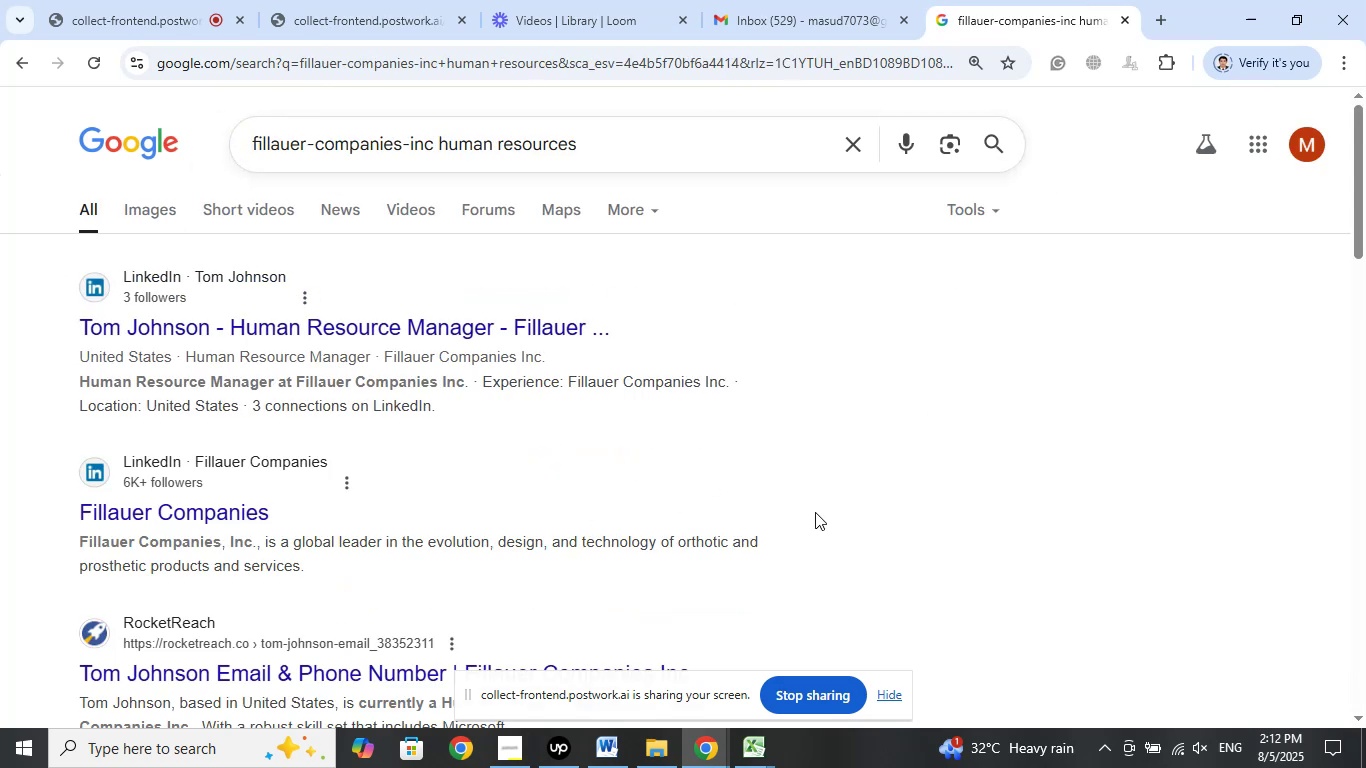 
wait(7.49)
 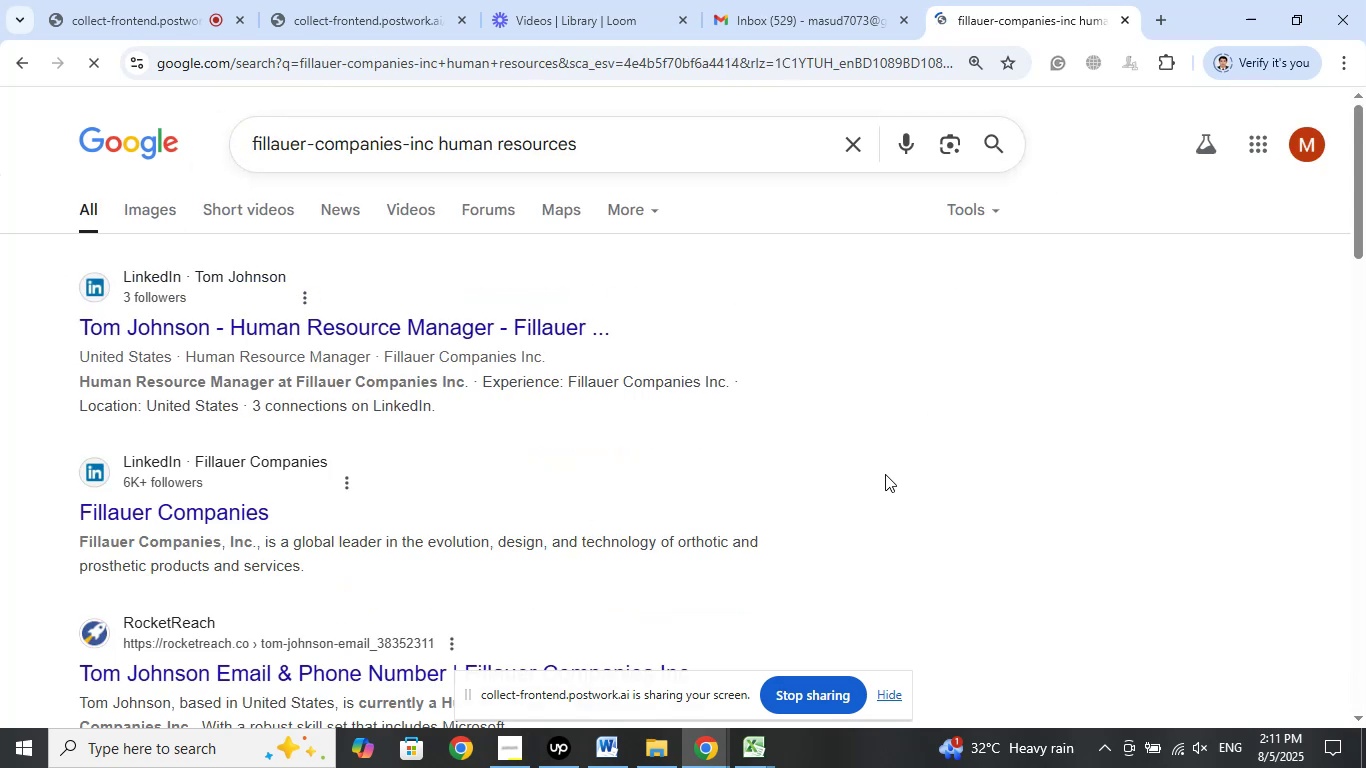 
right_click([214, 518])
 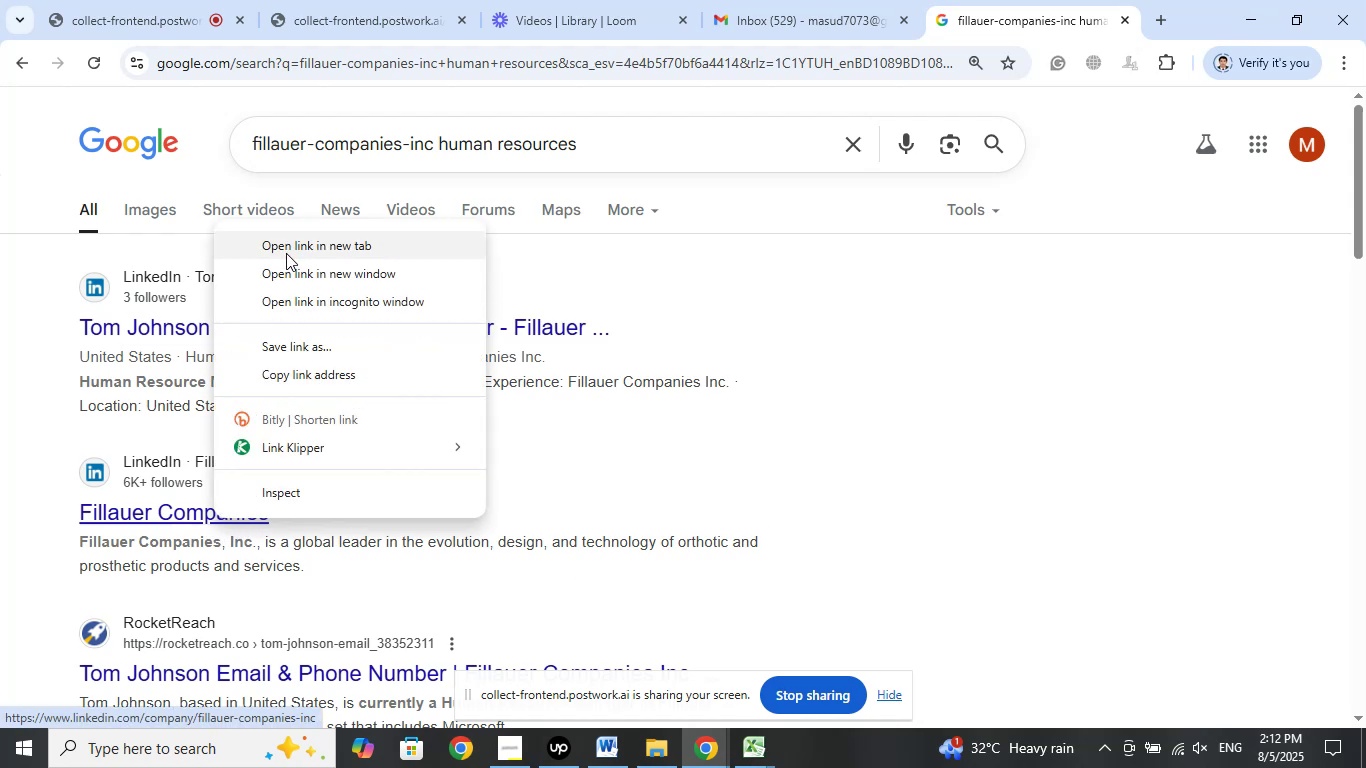 
left_click([286, 253])
 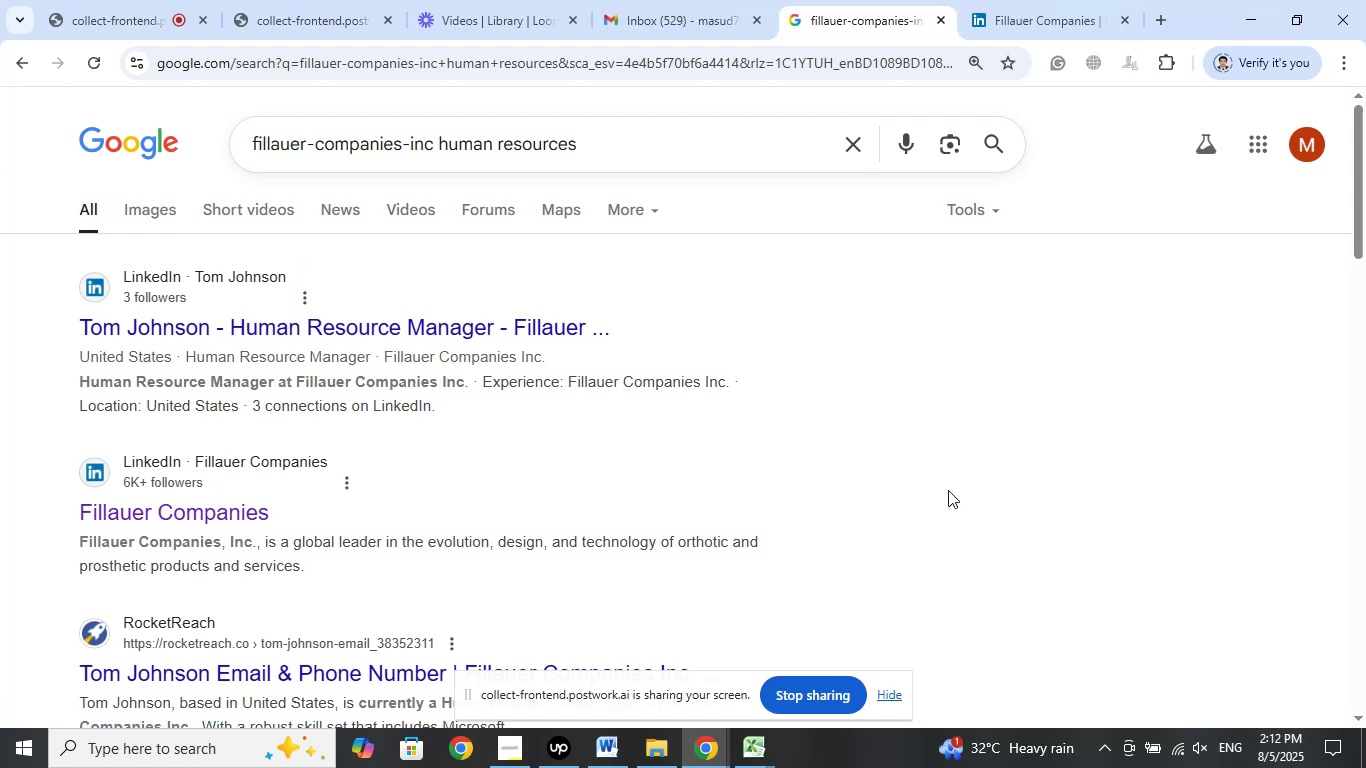 
wait(6.71)
 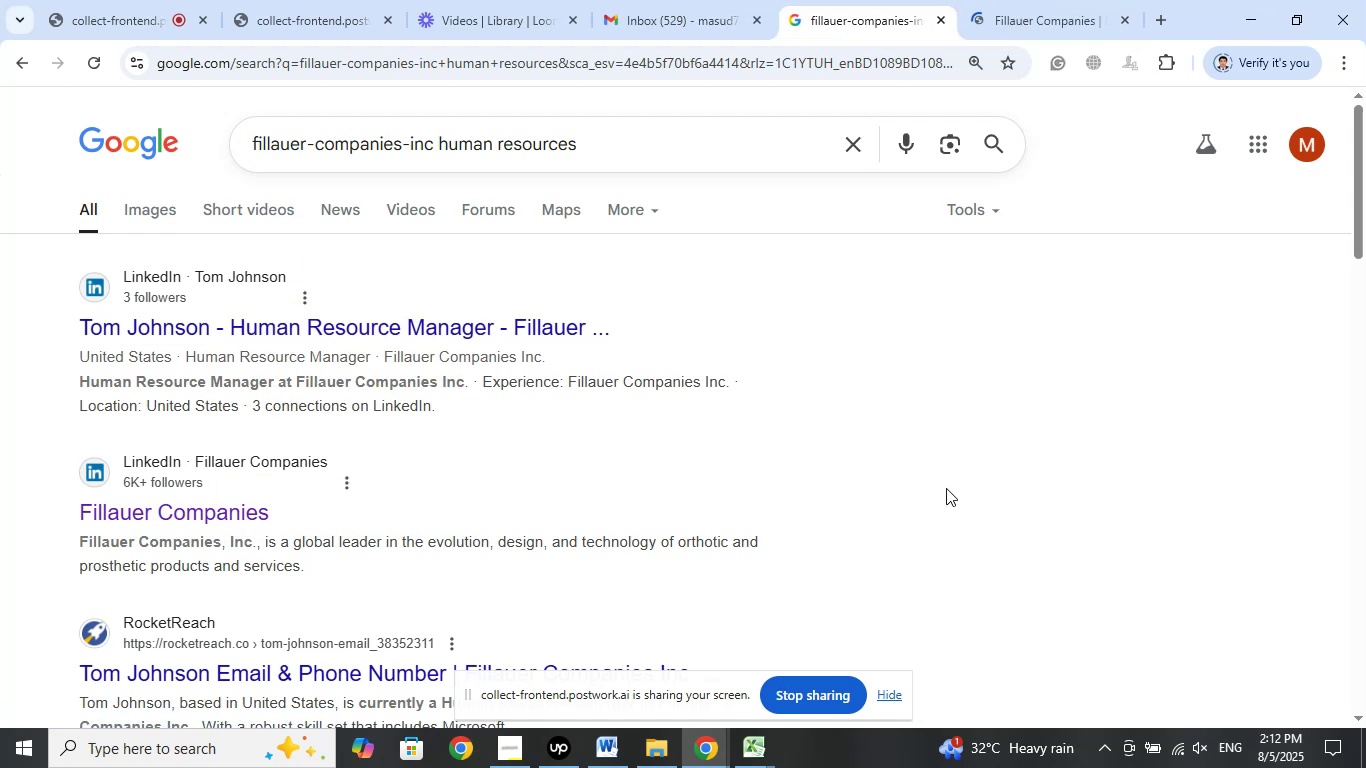 
left_click([1030, 12])
 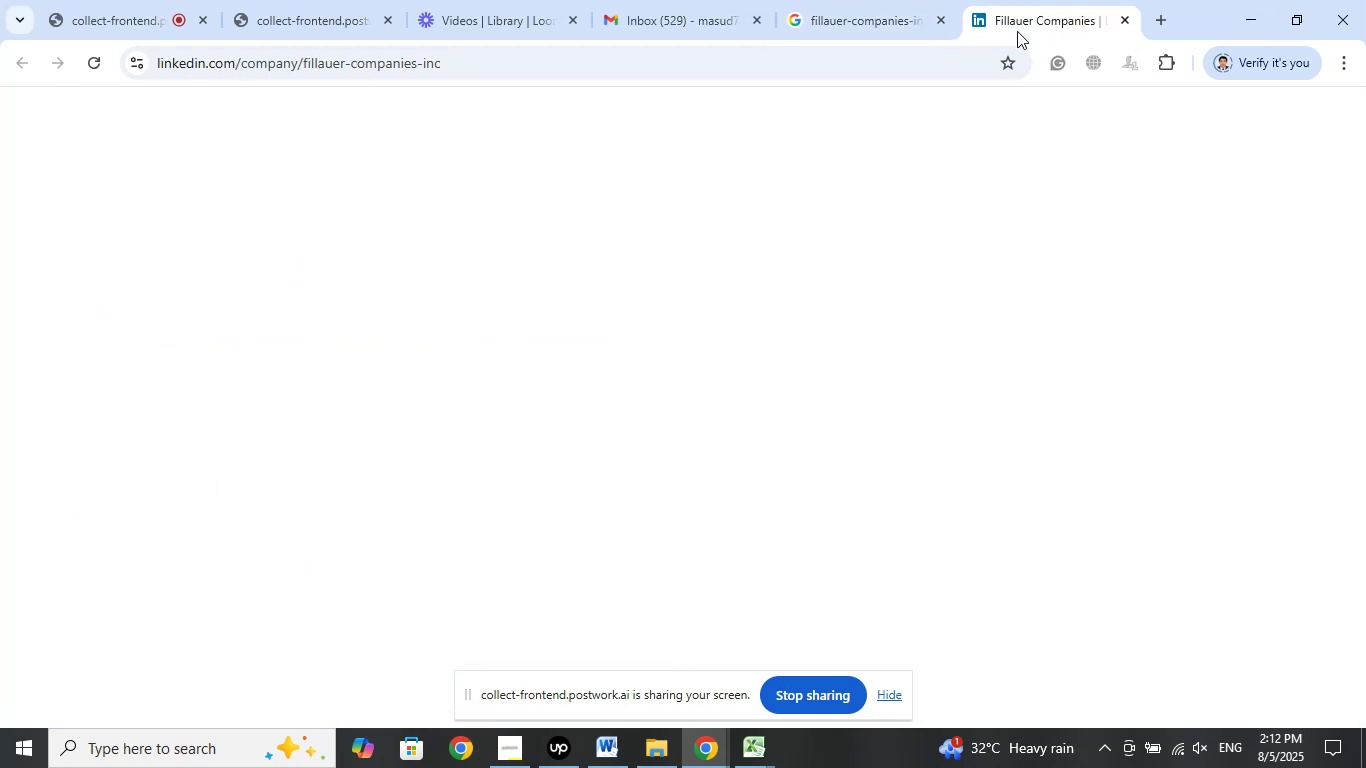 
mouse_move([996, 57])
 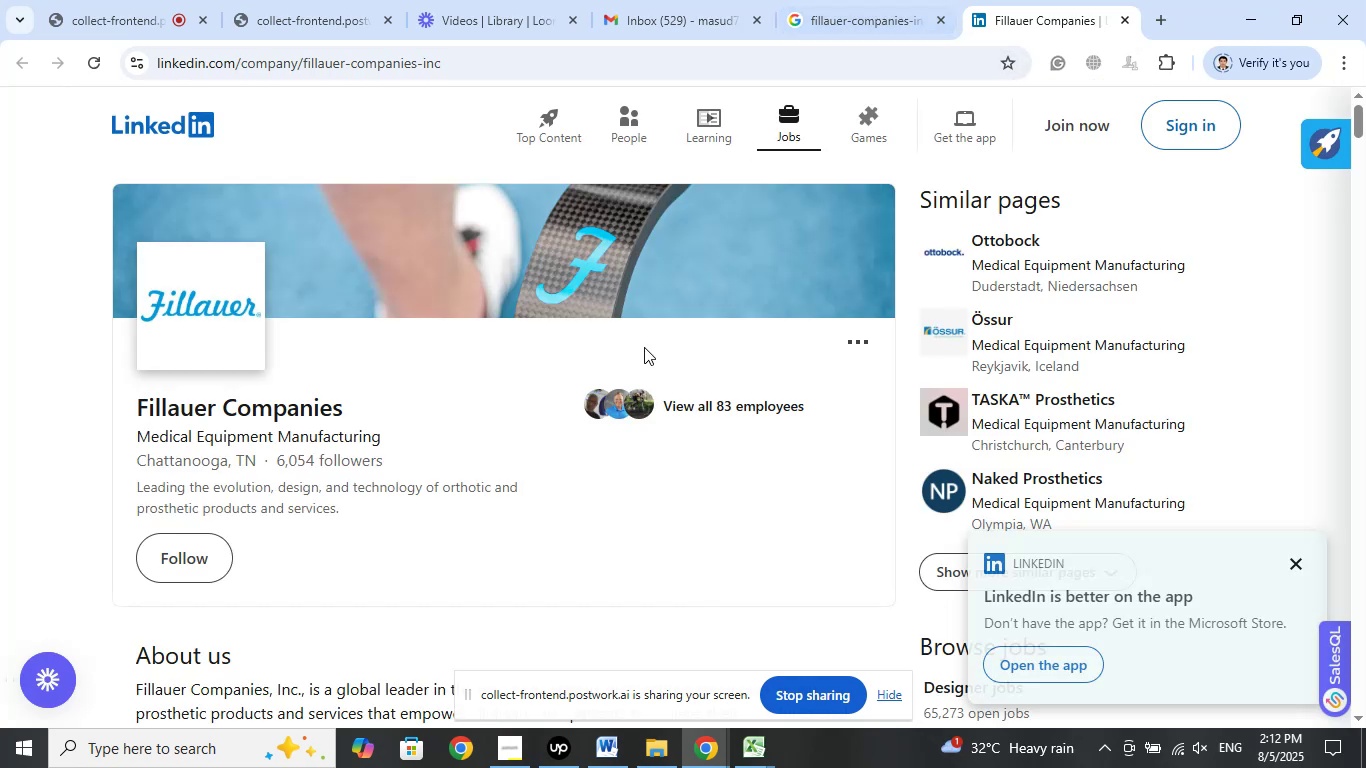 
scroll: coordinate [664, 463], scroll_direction: down, amount: 4.0
 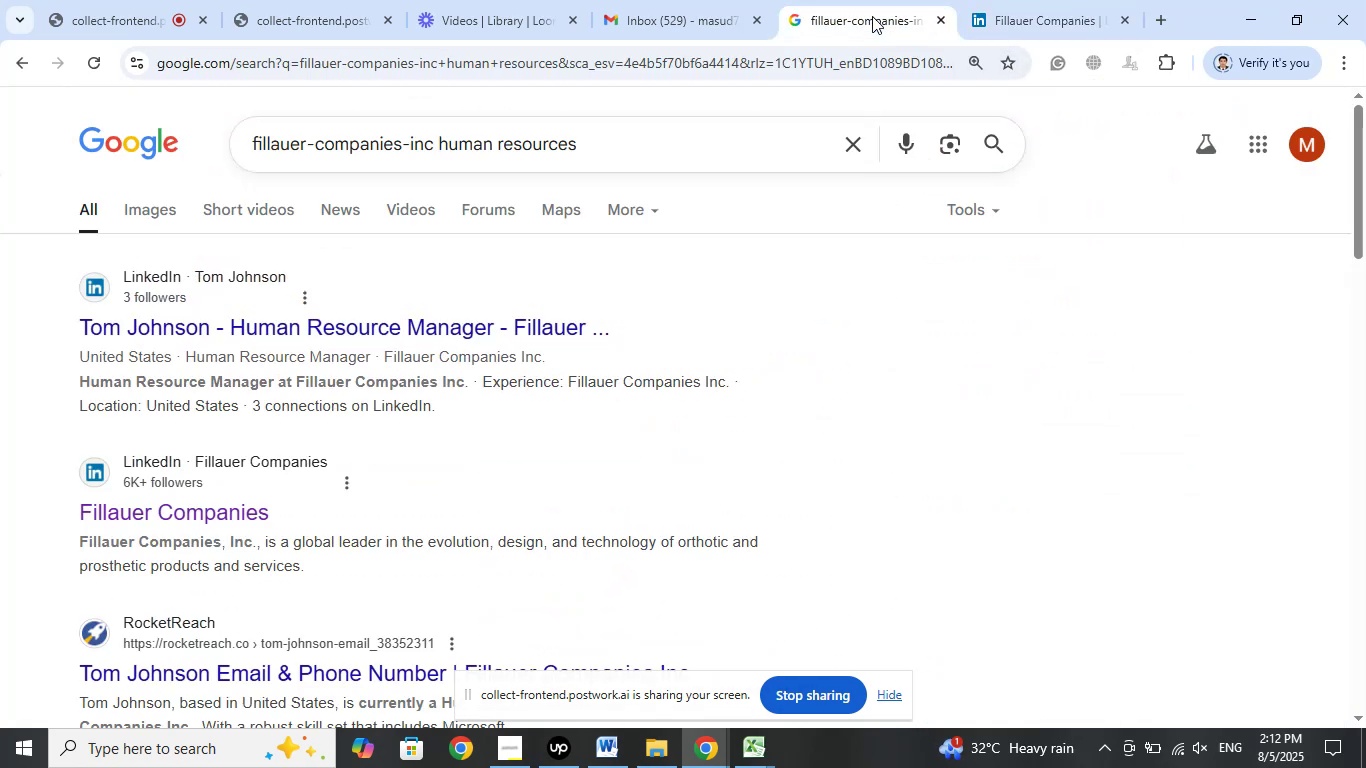 
wait(8.23)
 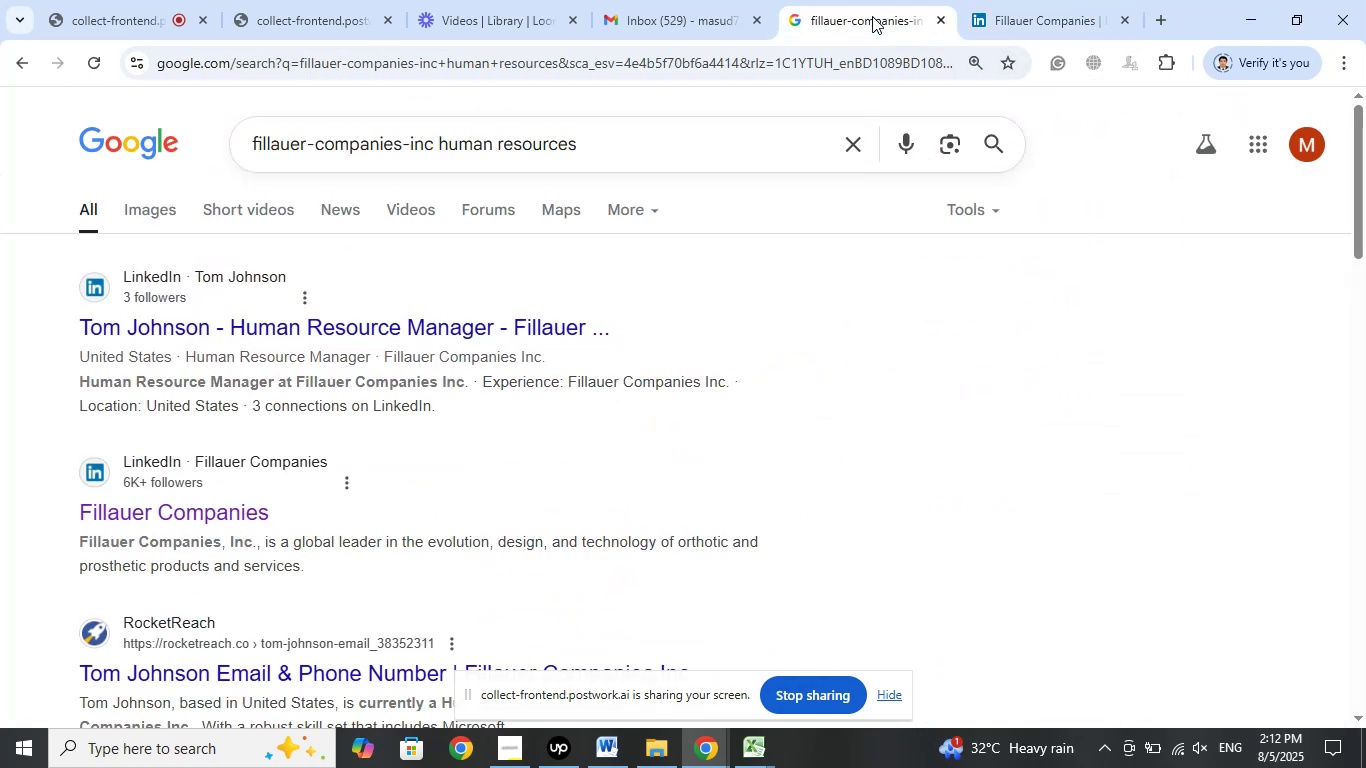 
left_click_drag(start_coordinate=[471, 347], to_coordinate=[479, 350])
 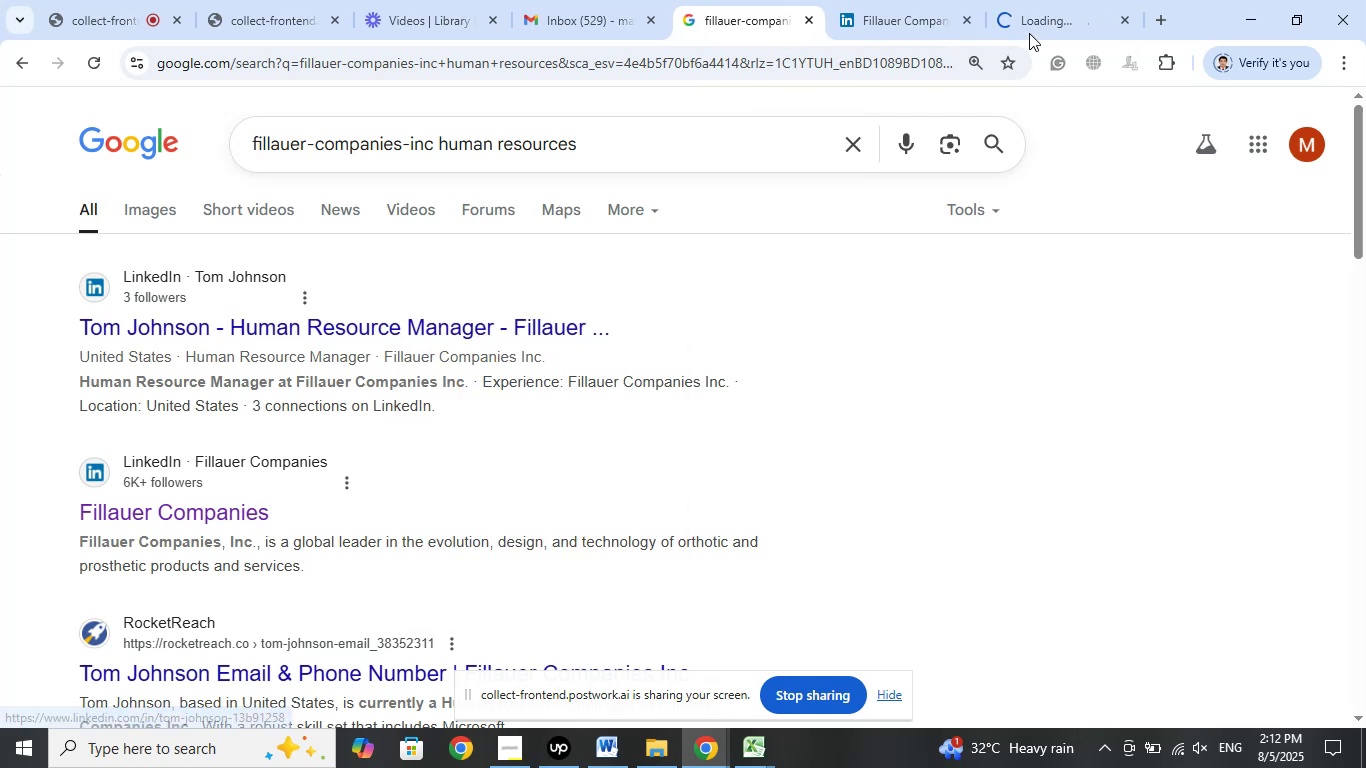 
left_click([1030, 31])
 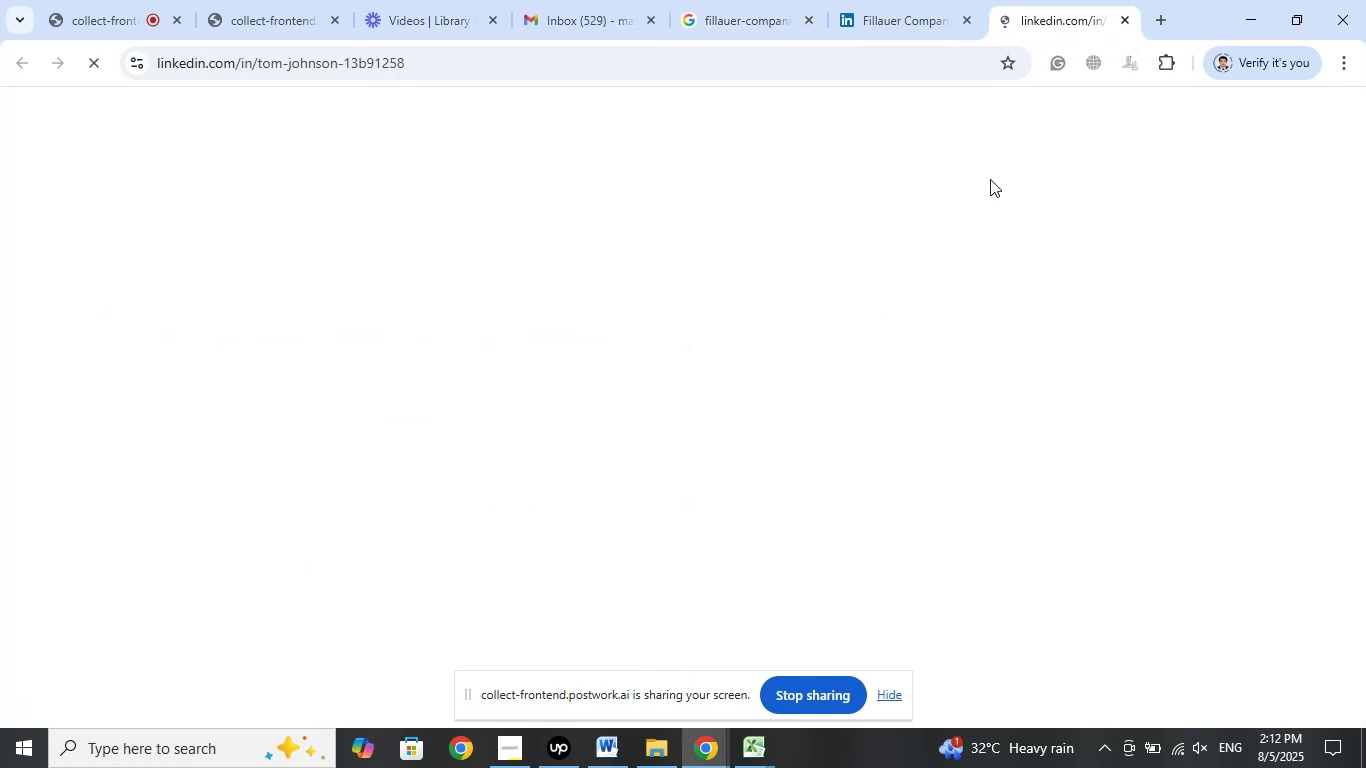 
mouse_move([859, 407])
 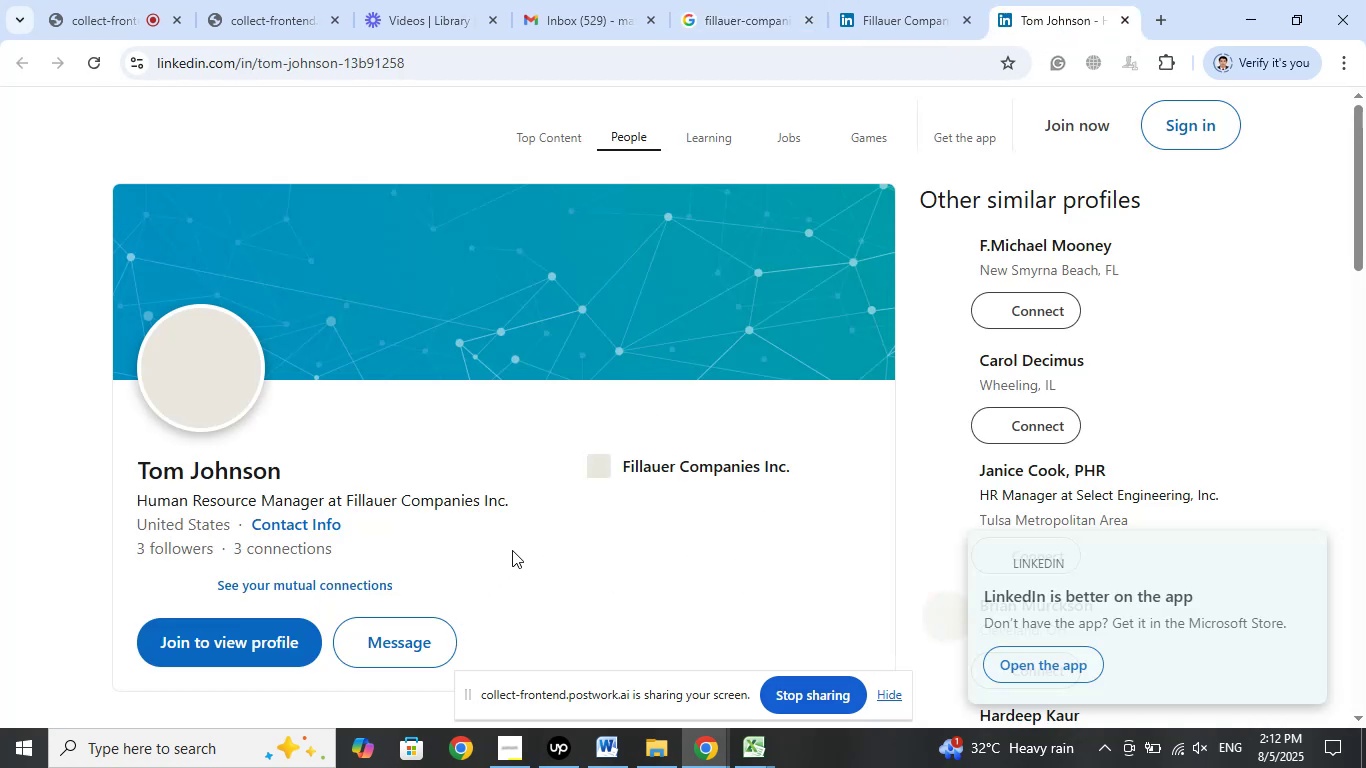 
left_click_drag(start_coordinate=[110, 465], to_coordinate=[307, 473])
 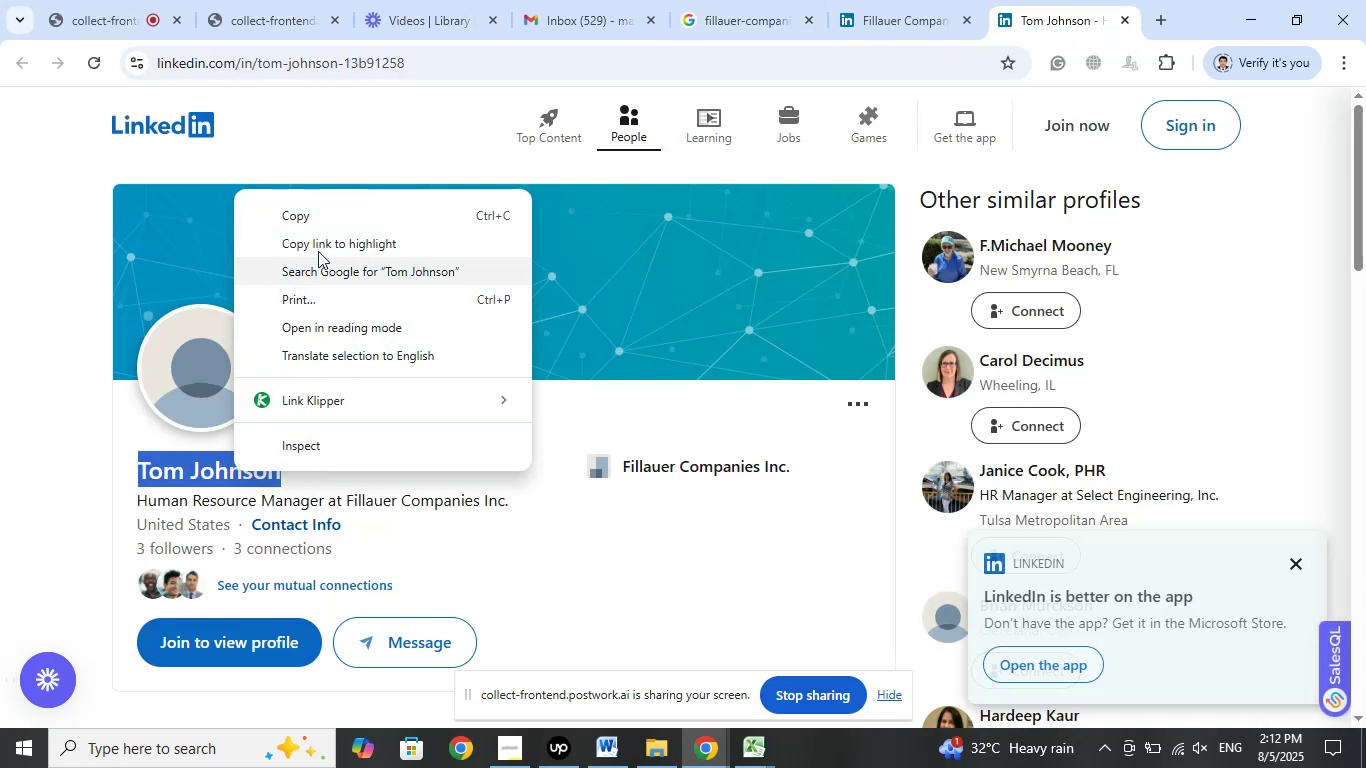 
left_click([320, 220])
 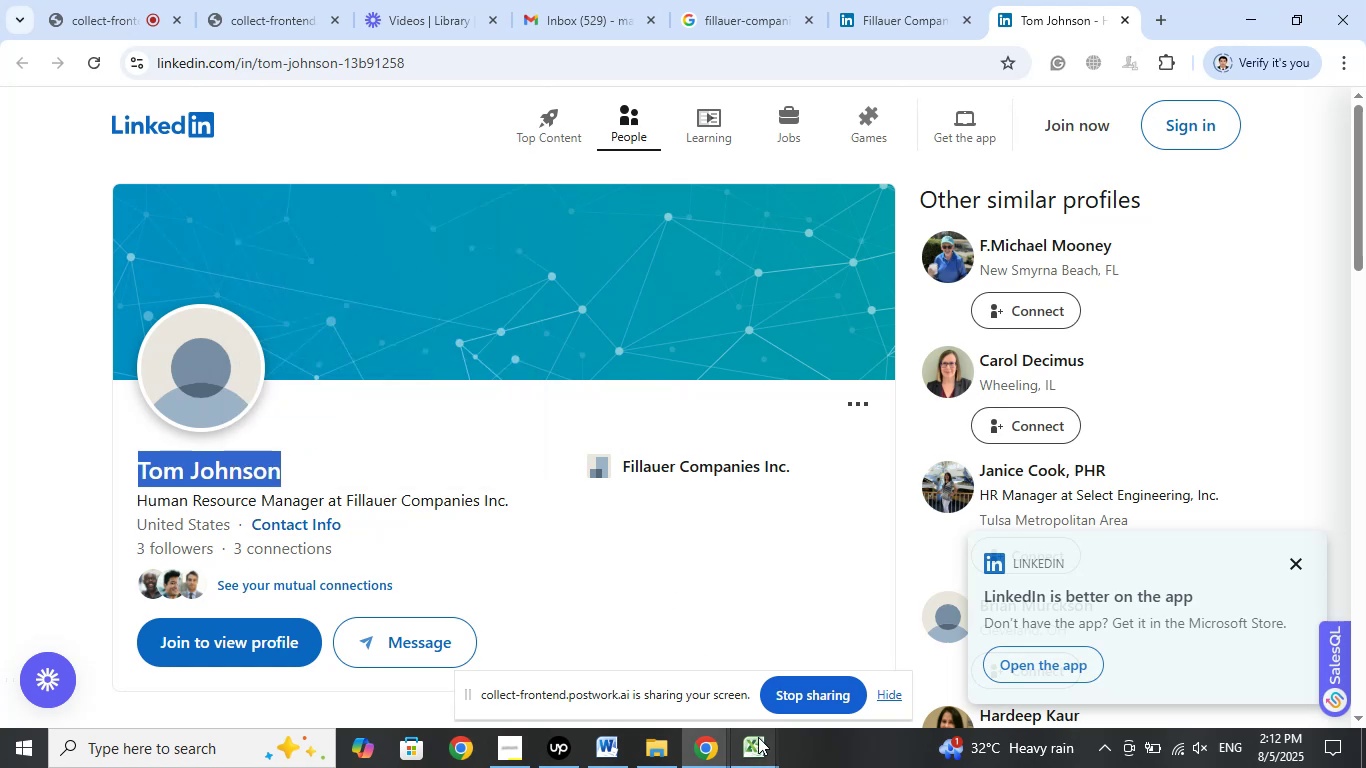 
left_click([751, 737])
 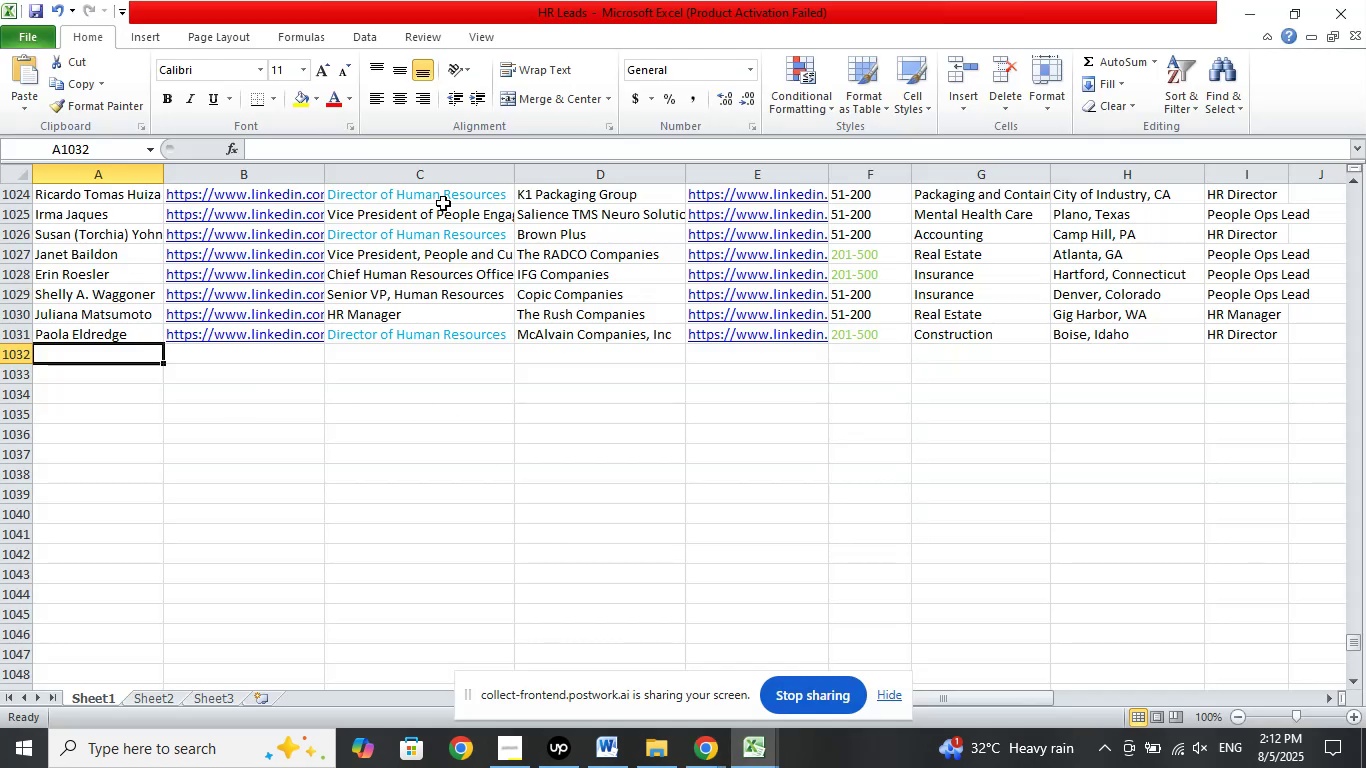 
left_click([476, 143])
 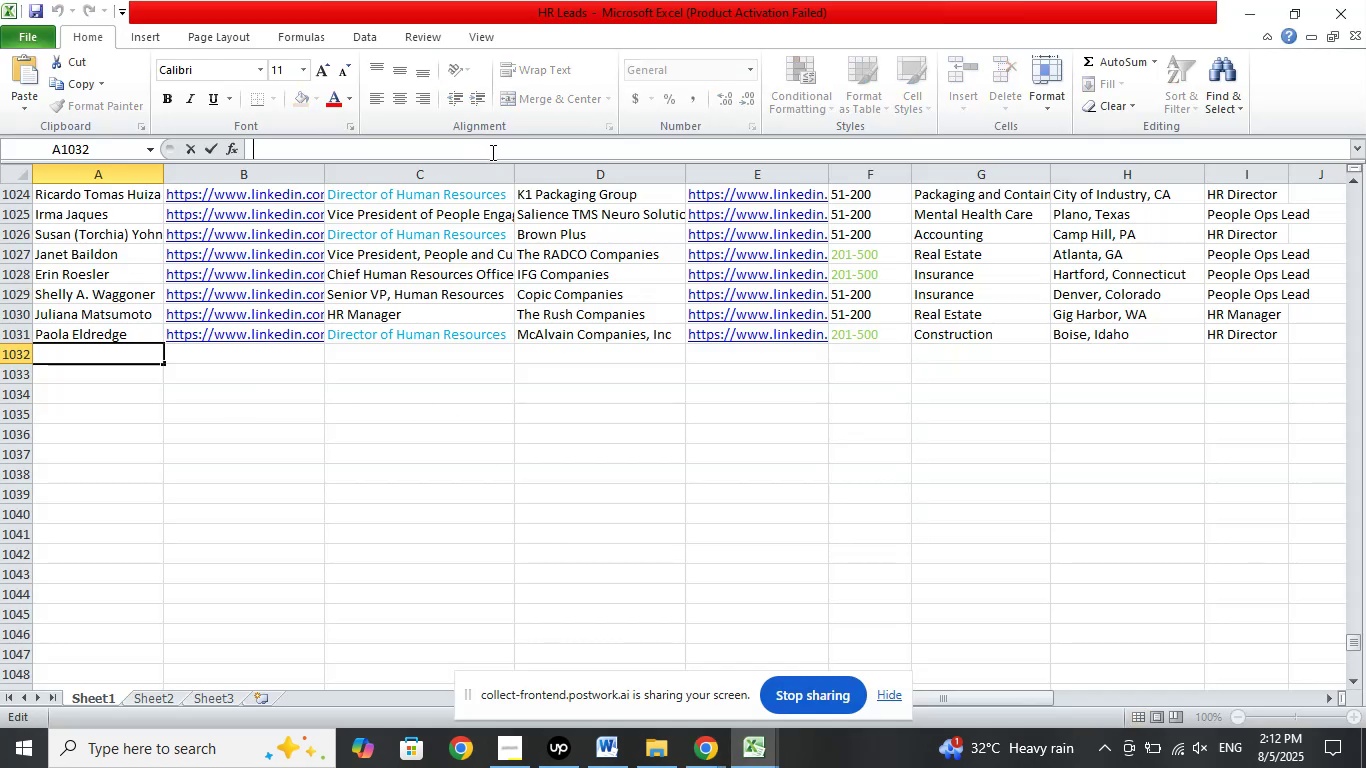 
right_click([491, 152])
 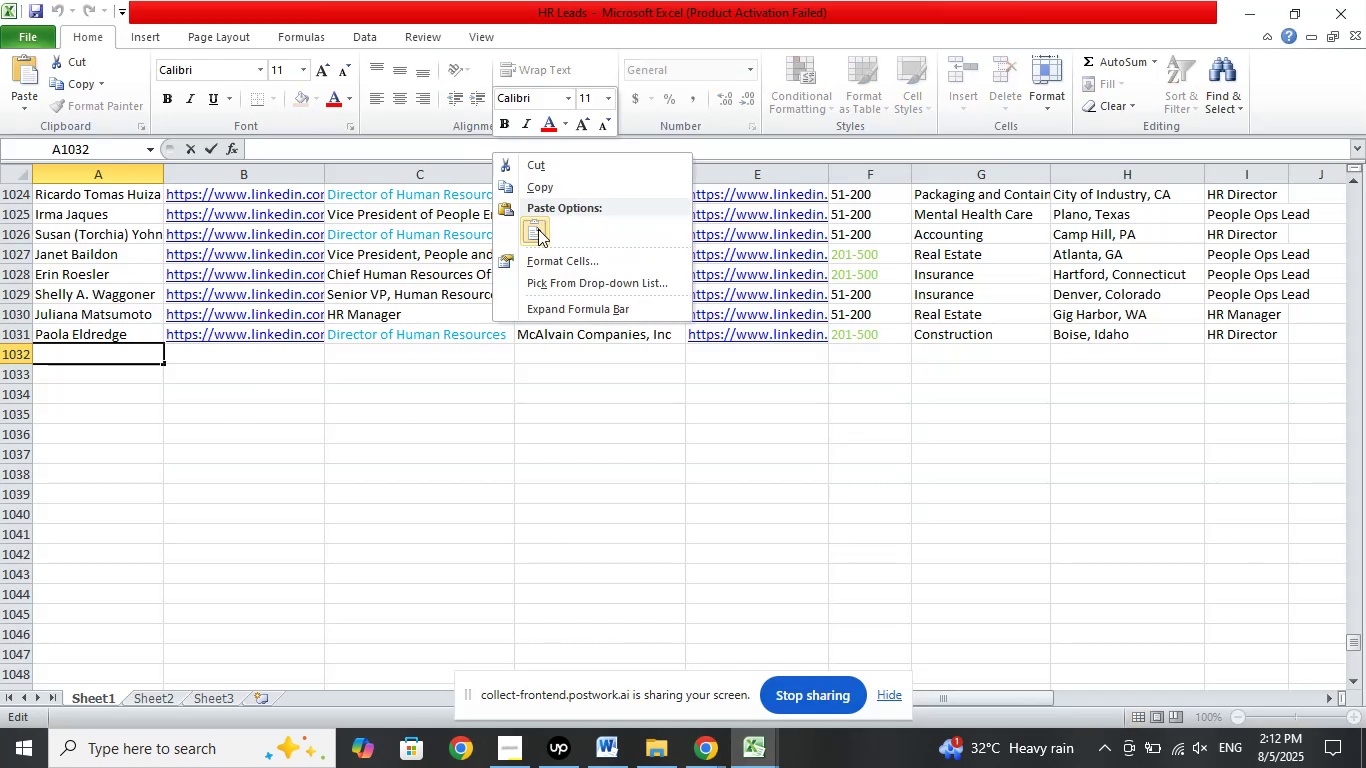 
left_click([538, 229])
 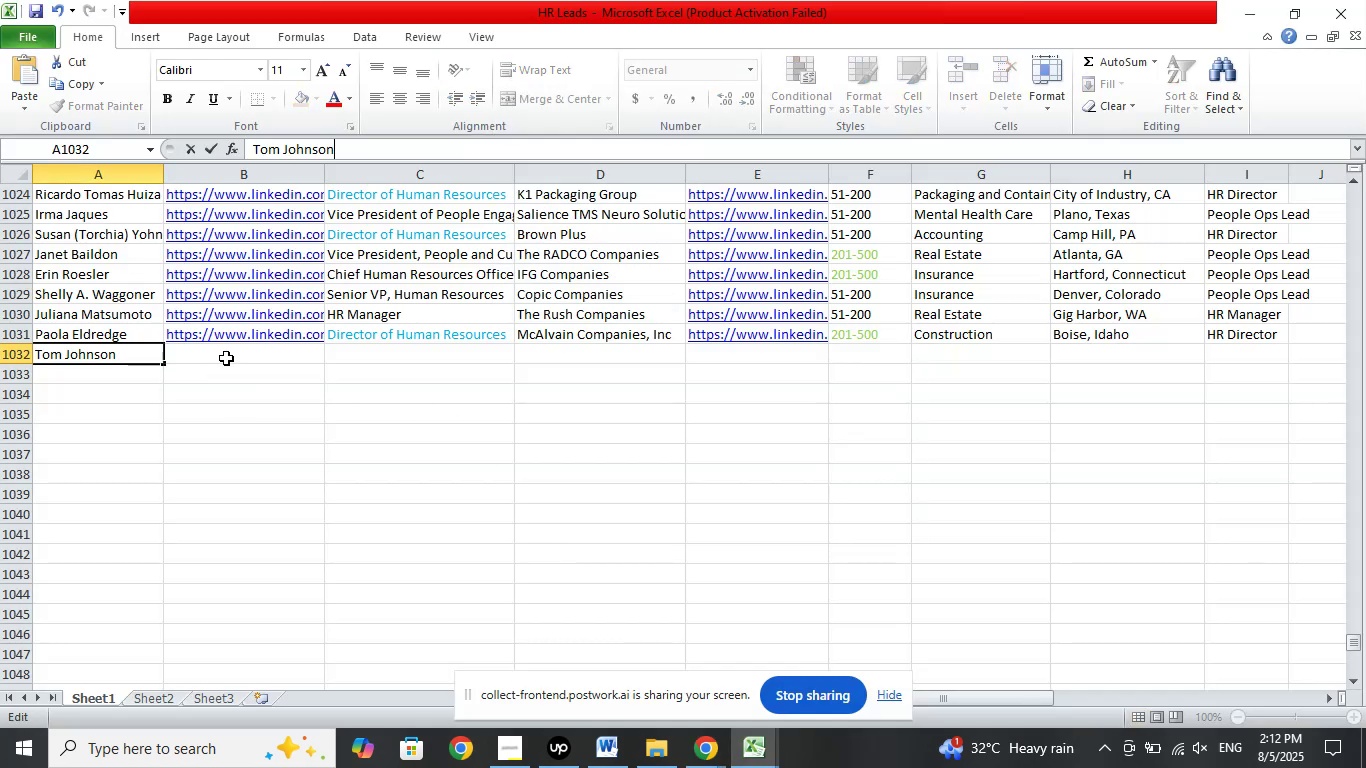 
left_click([226, 358])
 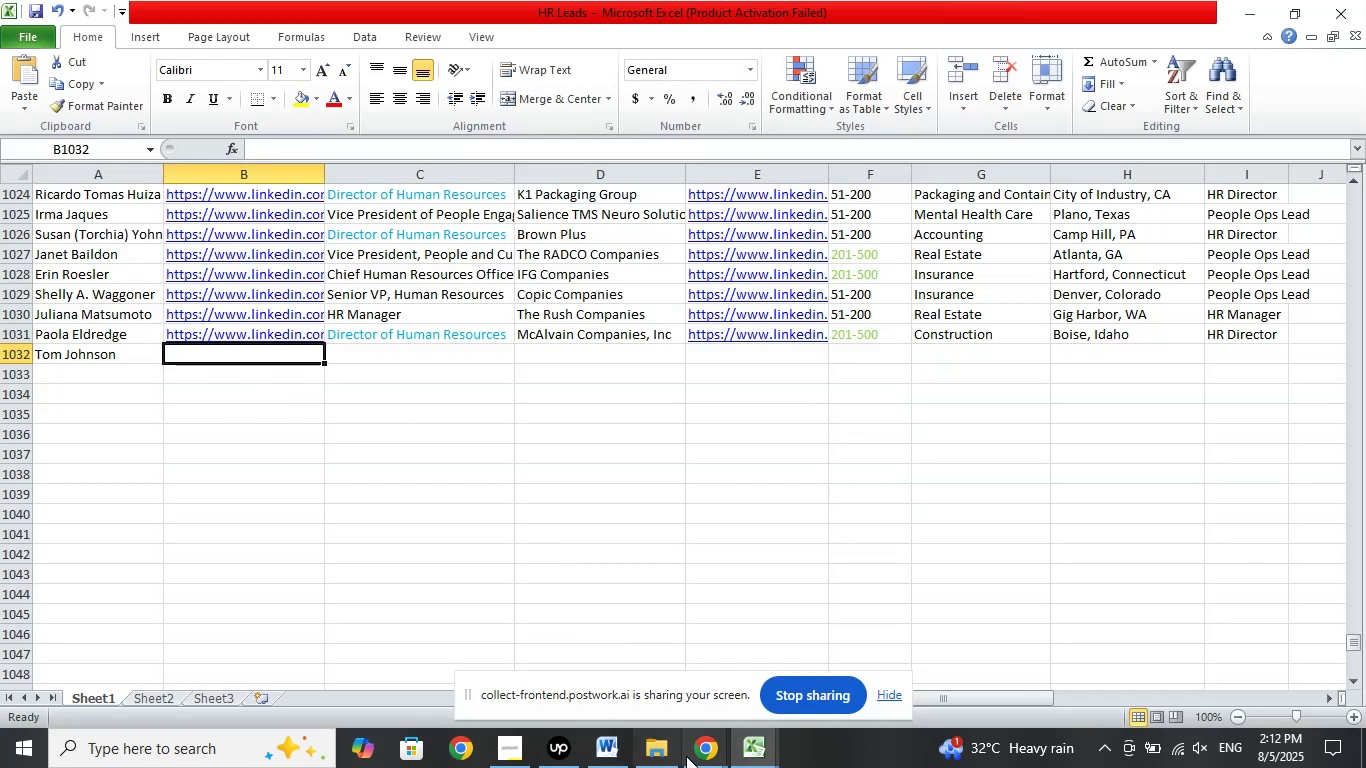 
left_click([699, 755])
 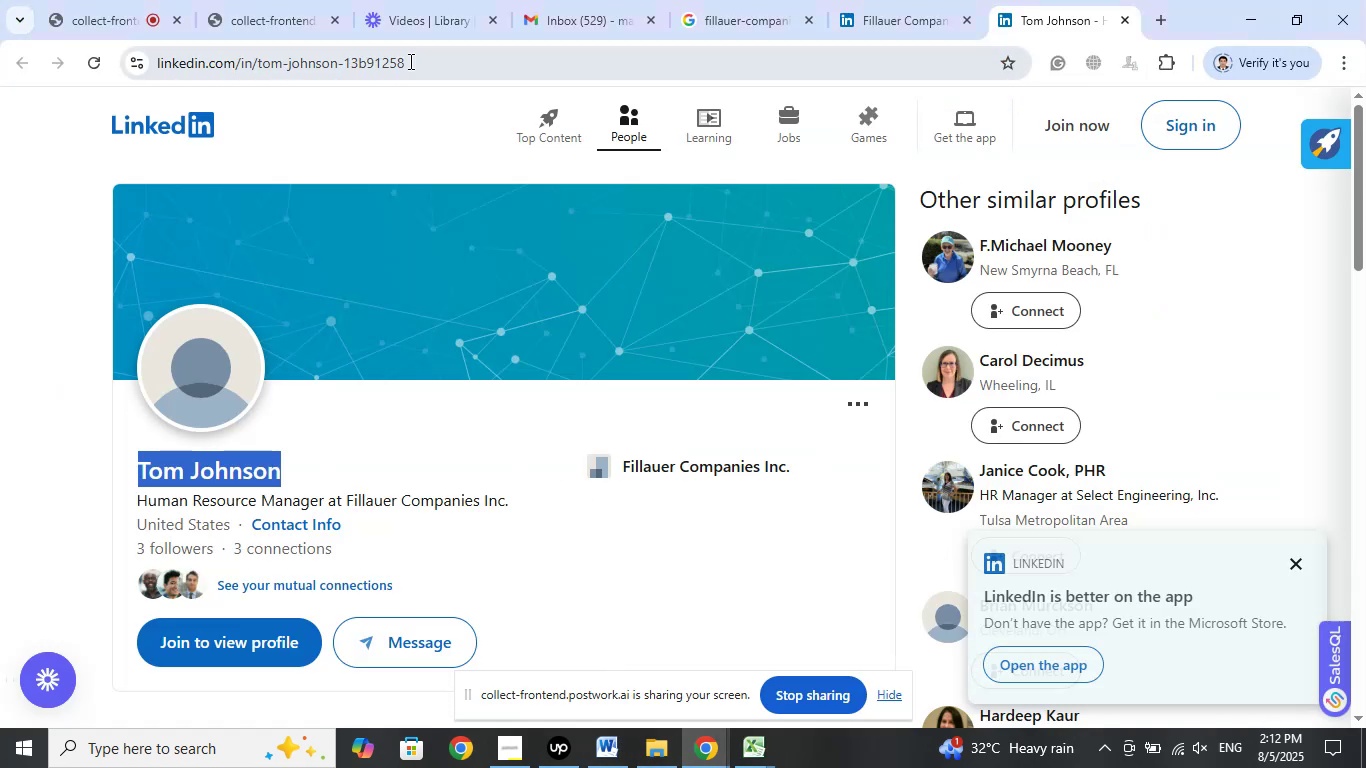 
right_click([376, 62])
 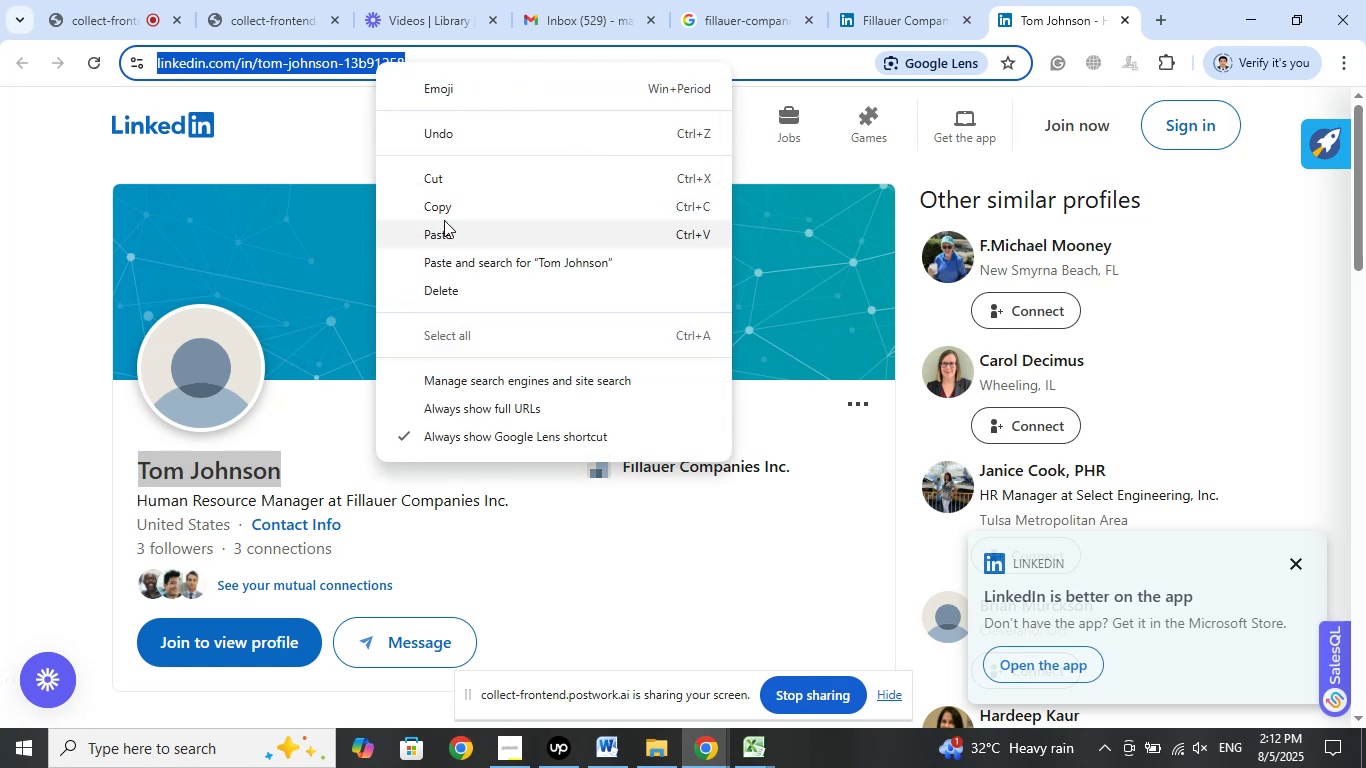 
left_click([450, 212])
 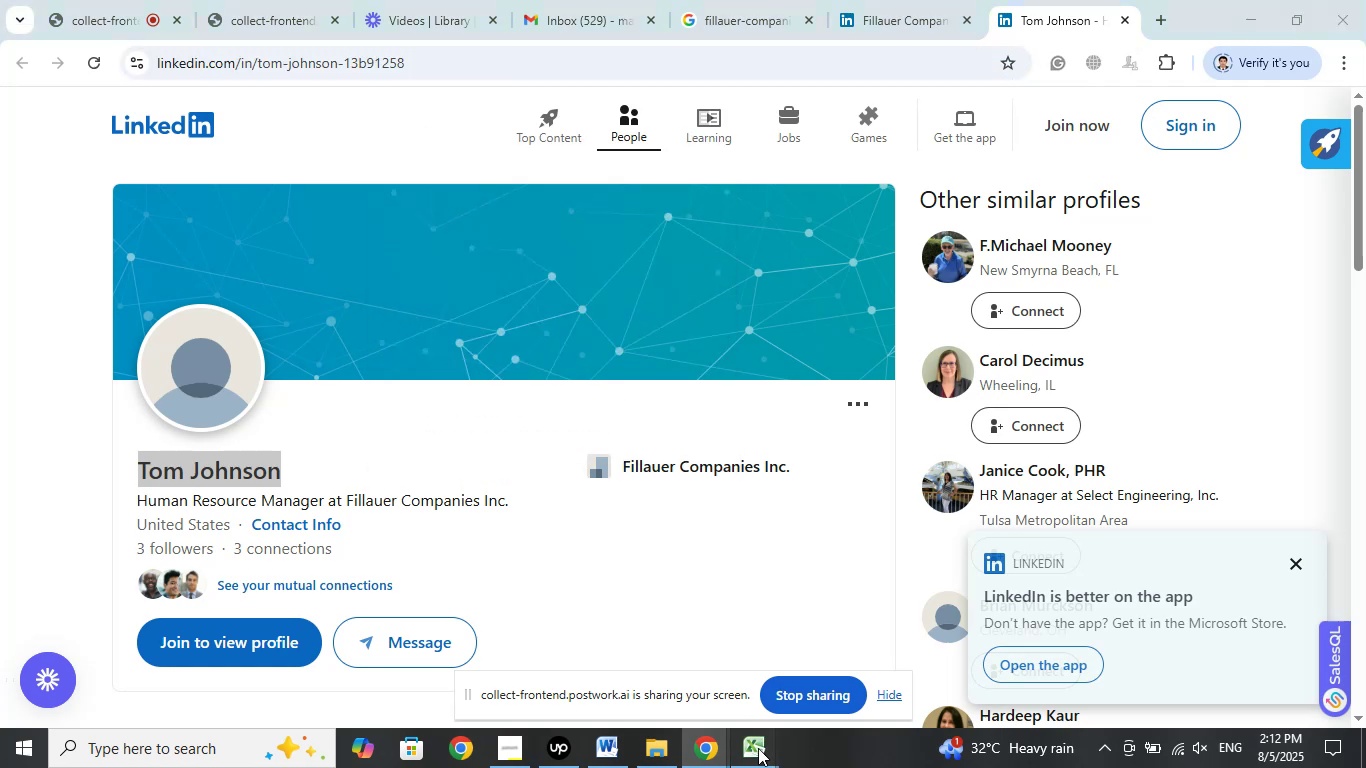 
double_click([596, 642])
 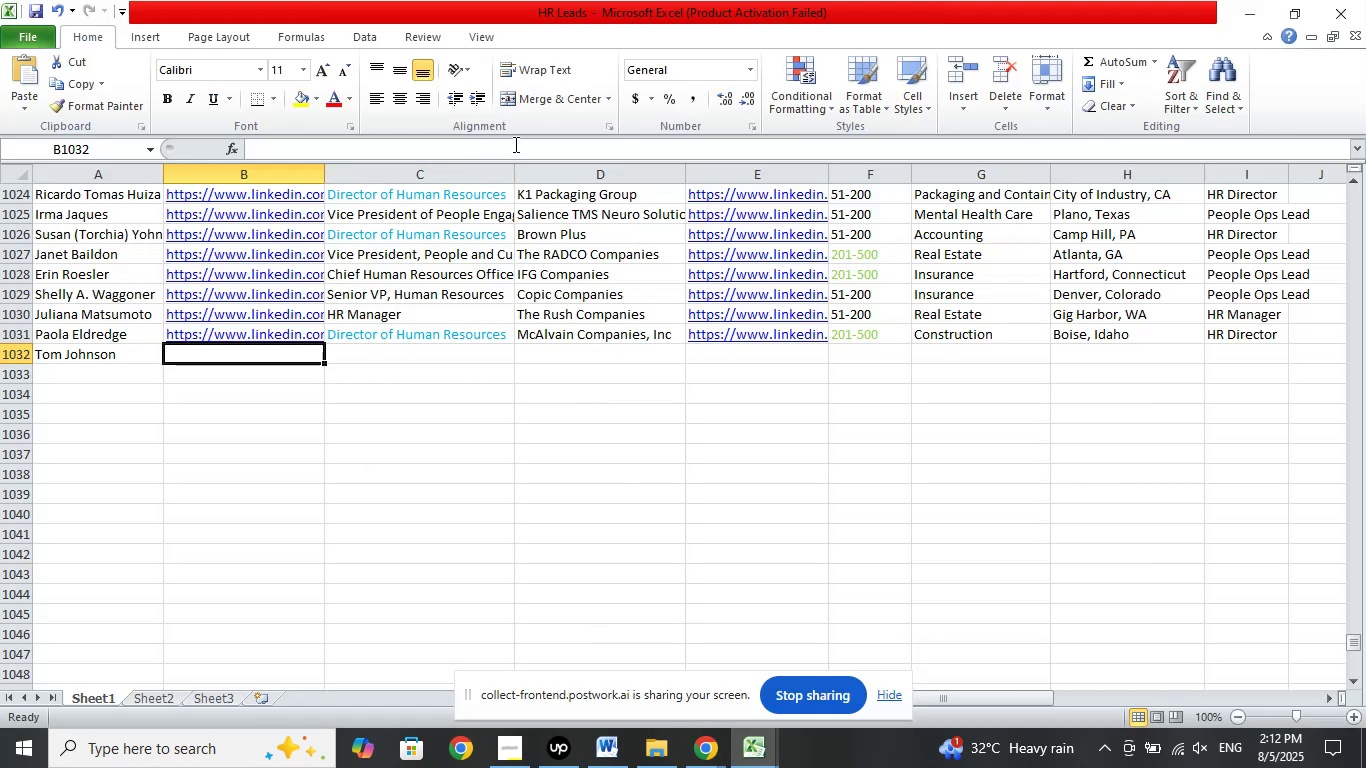 
right_click([515, 143])
 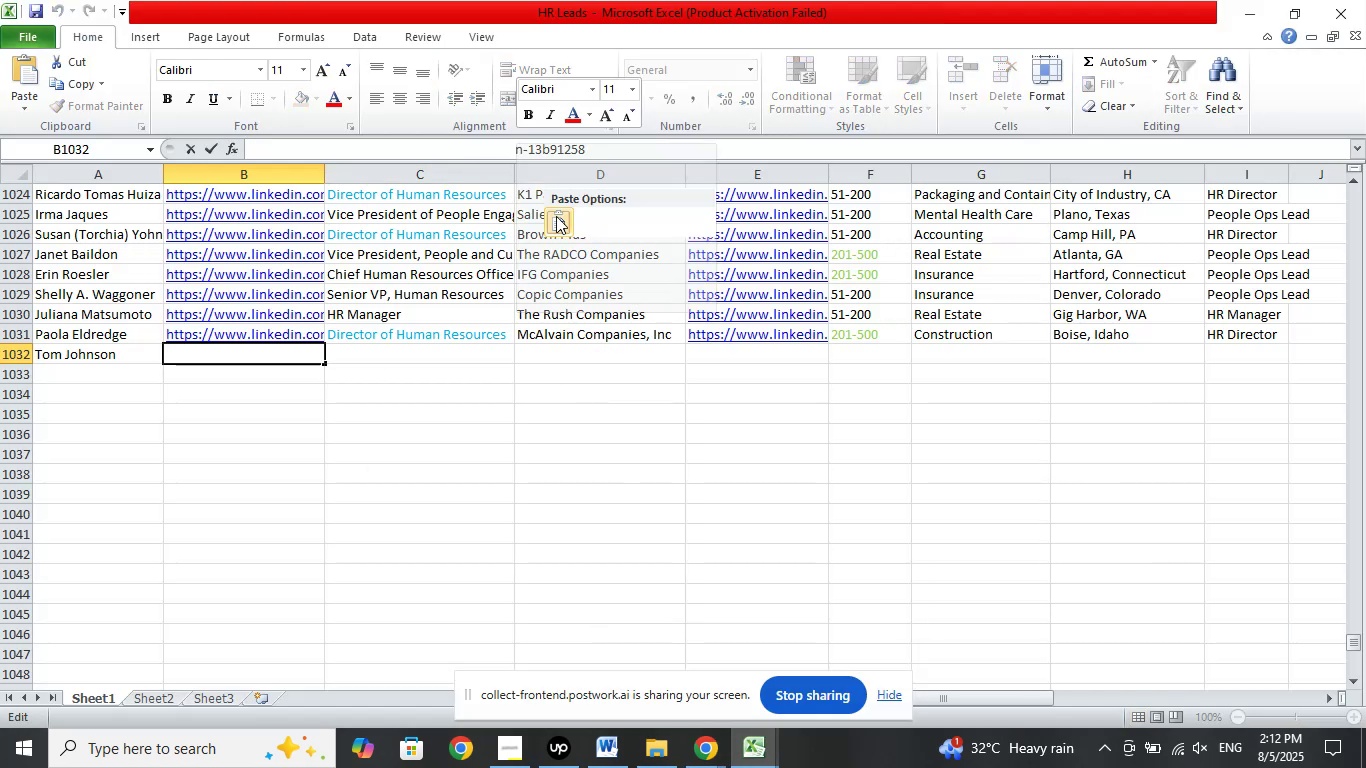 
left_click([556, 216])
 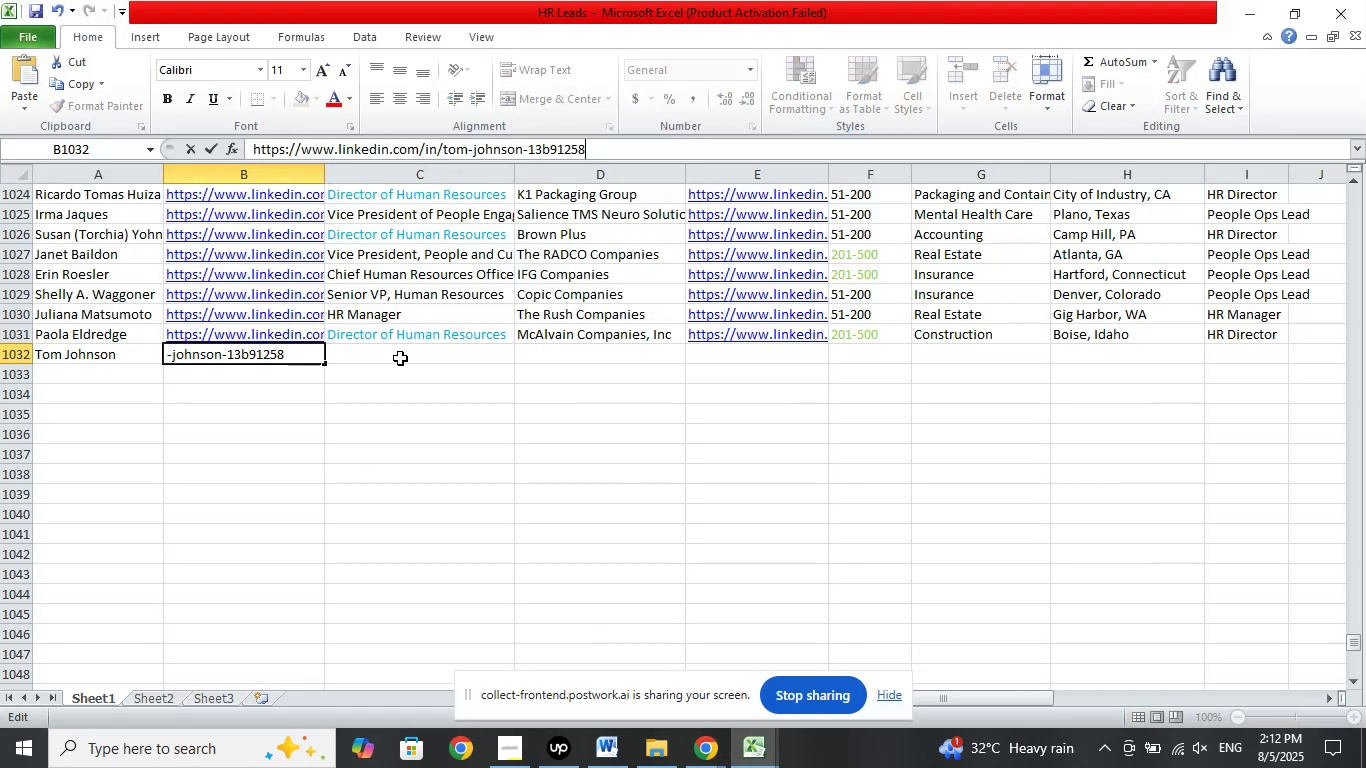 
left_click([401, 357])
 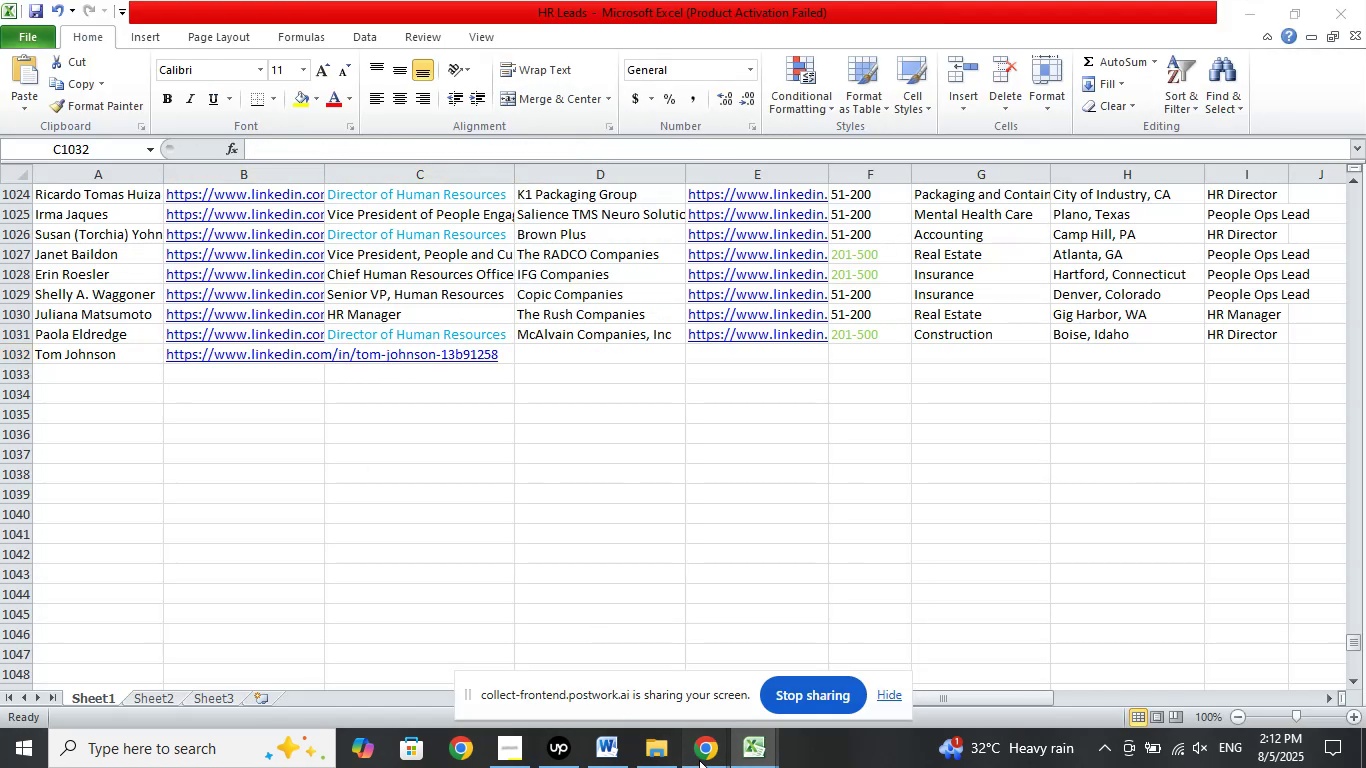 
double_click([638, 695])
 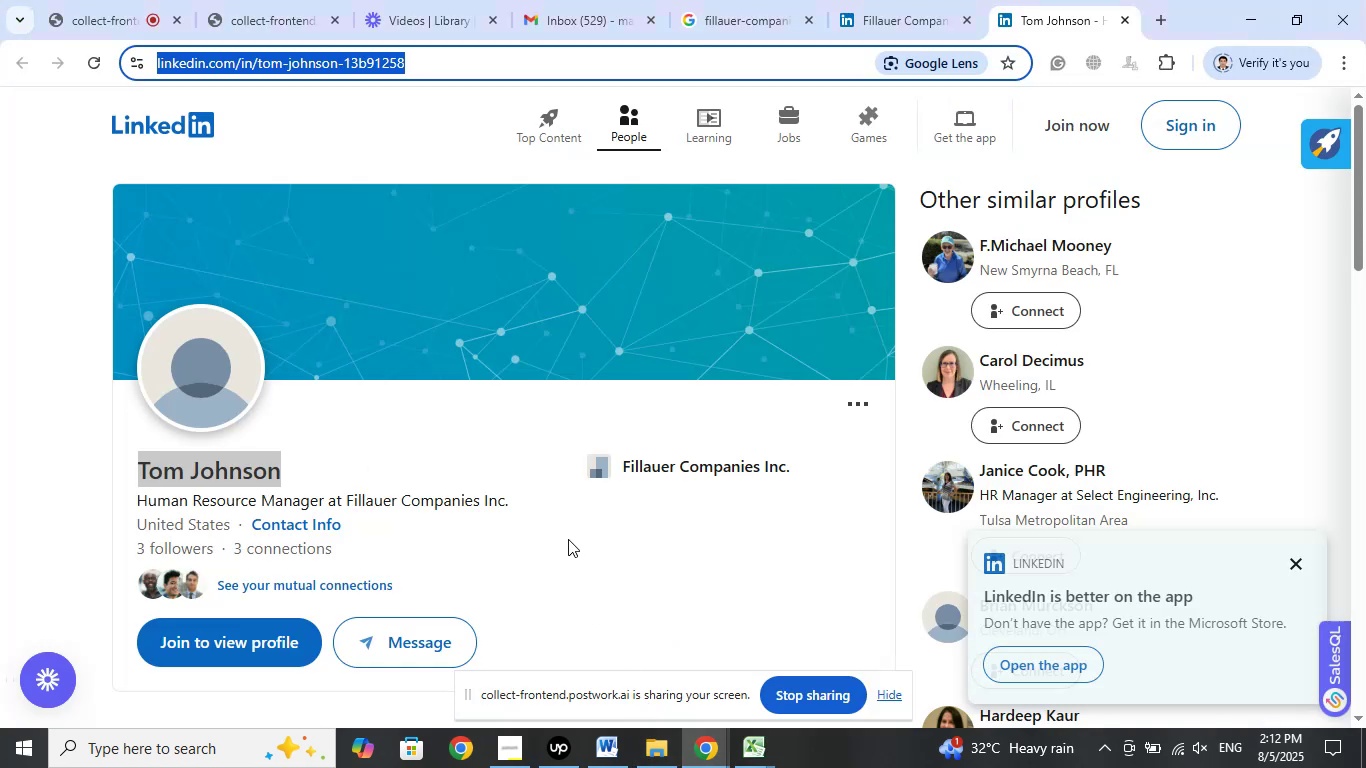 
scroll: coordinate [504, 466], scroll_direction: down, amount: 3.0
 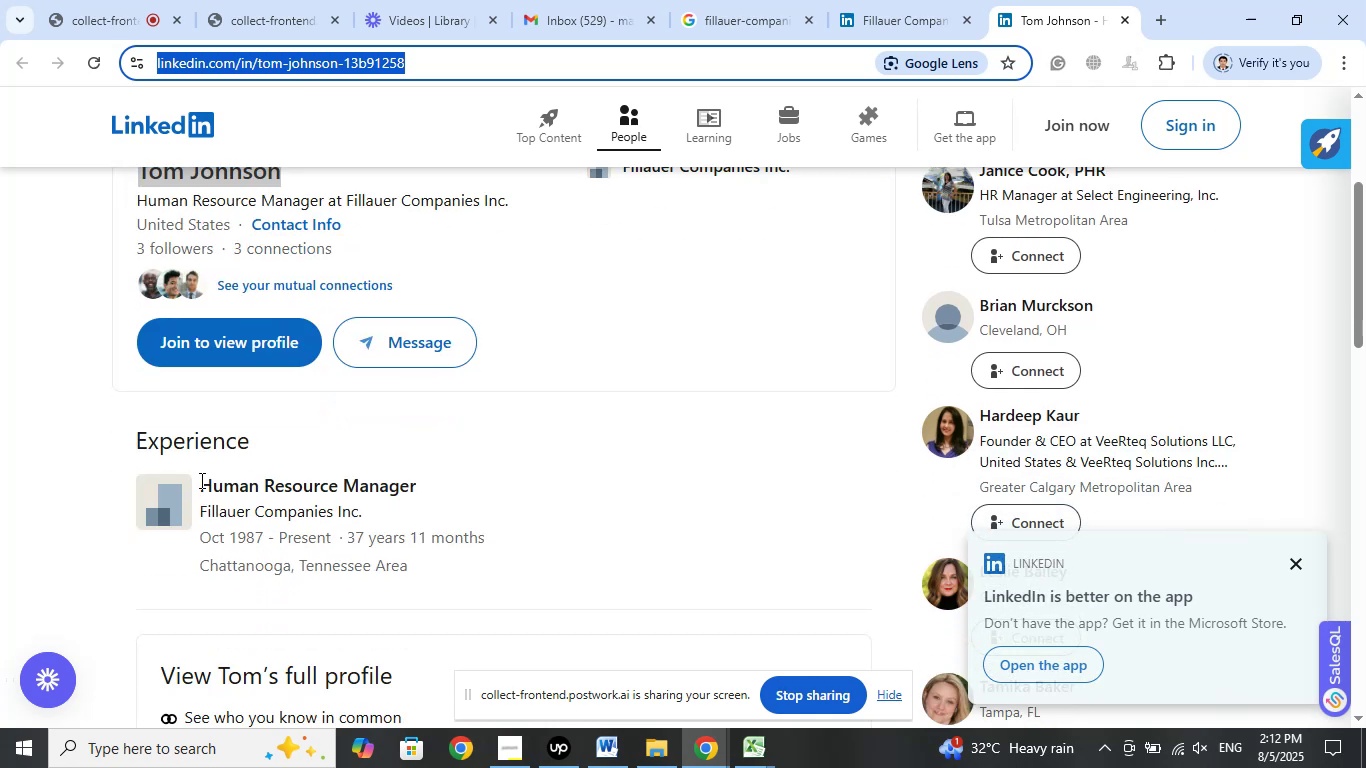 
left_click_drag(start_coordinate=[198, 486], to_coordinate=[439, 486])
 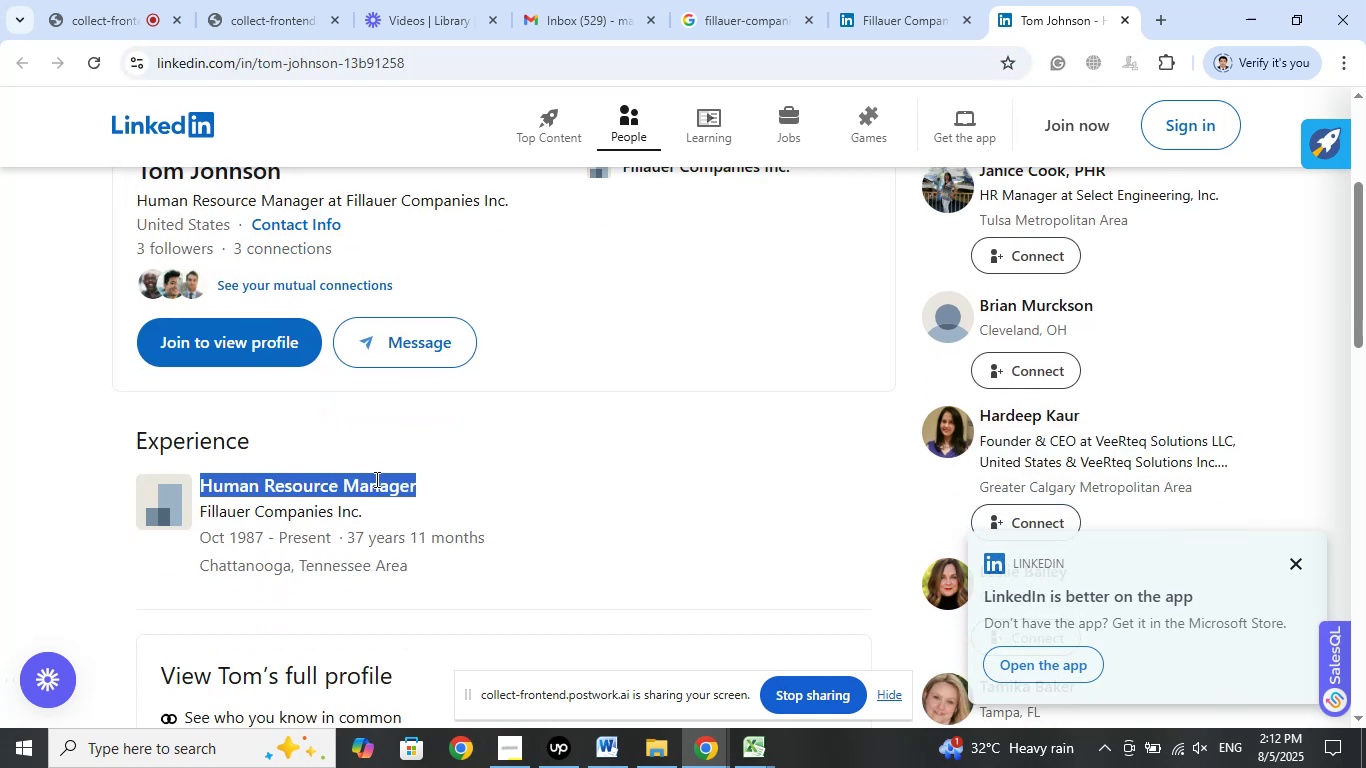 
right_click([375, 479])
 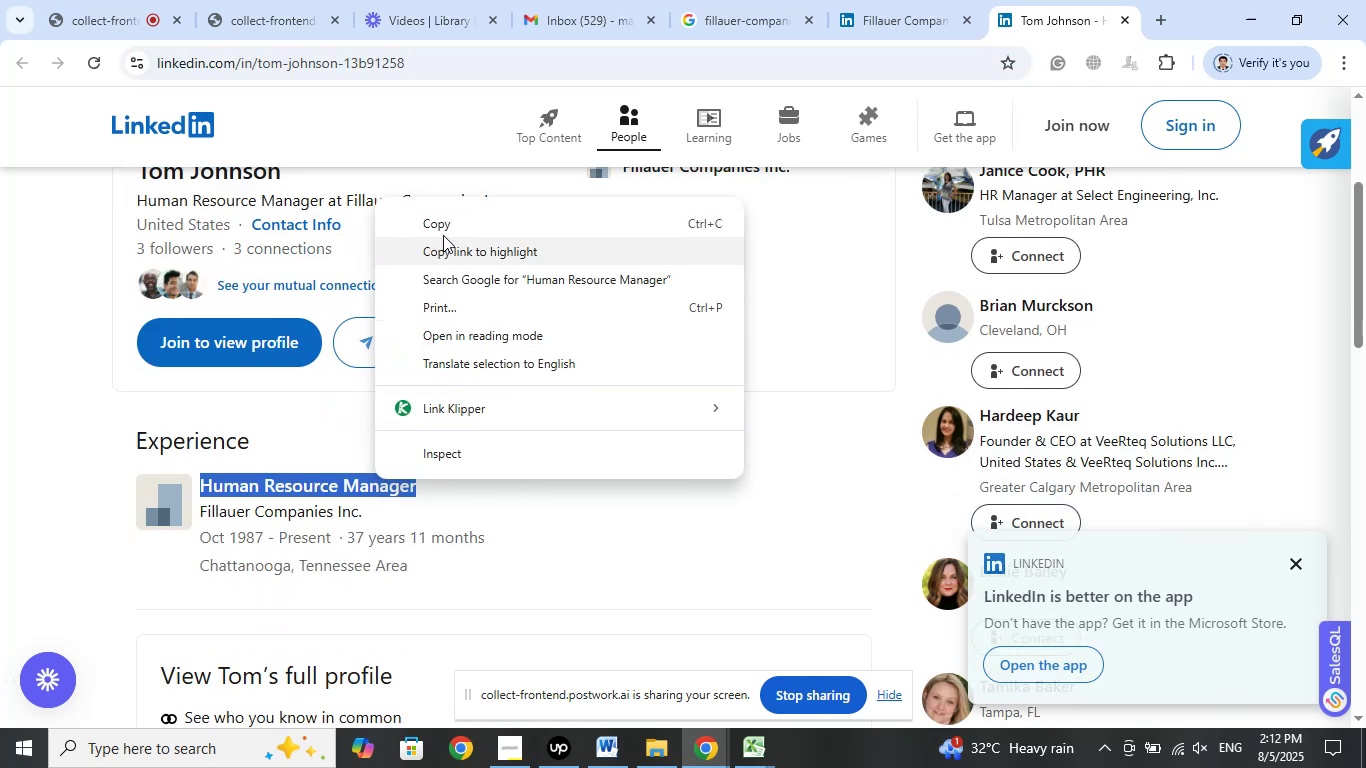 
left_click([449, 227])
 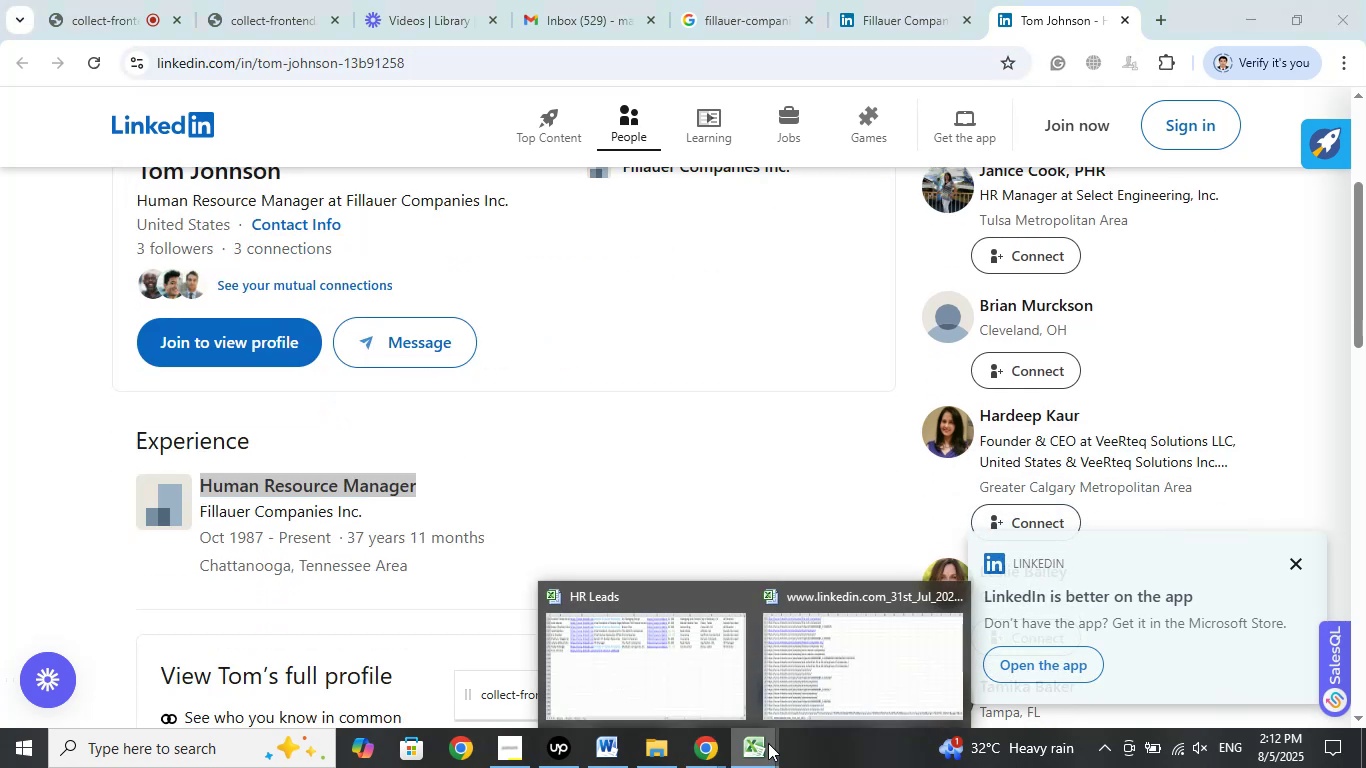 
left_click([612, 655])
 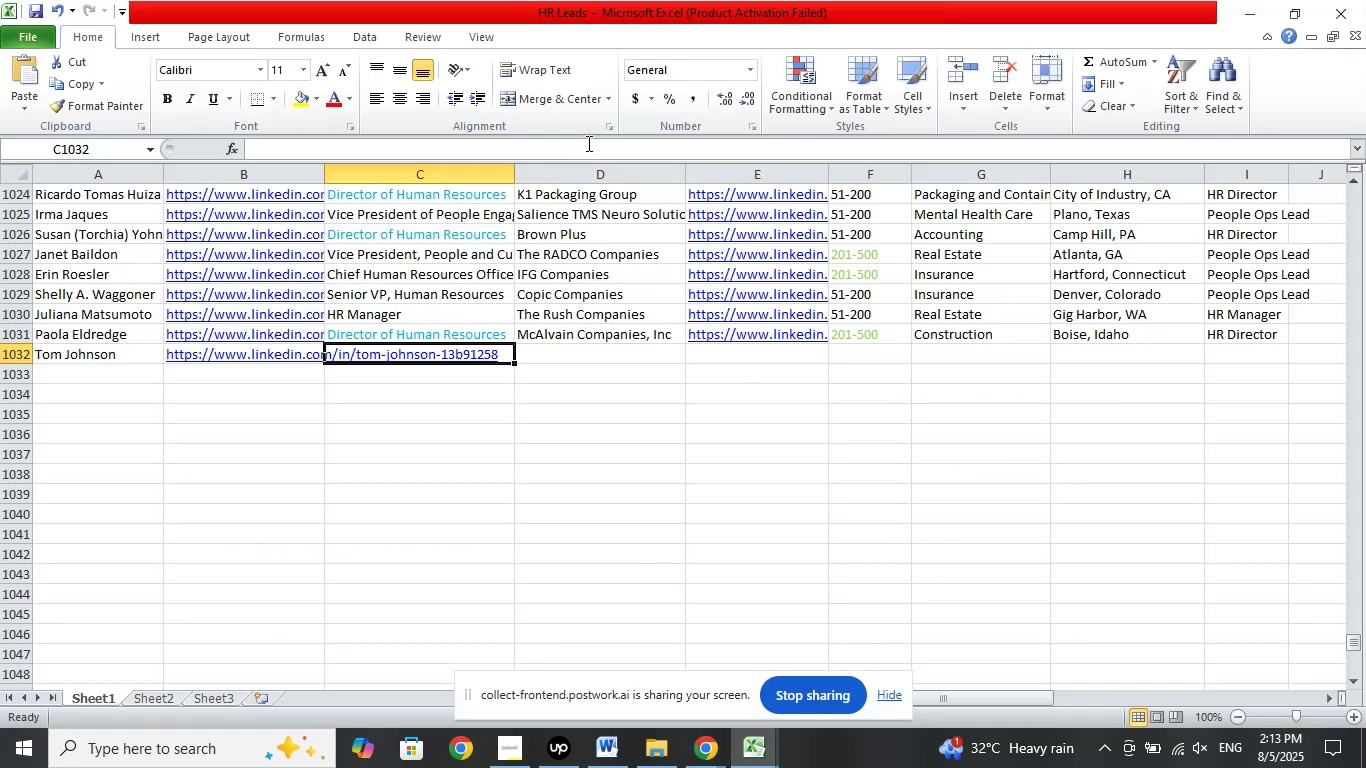 
left_click([592, 149])
 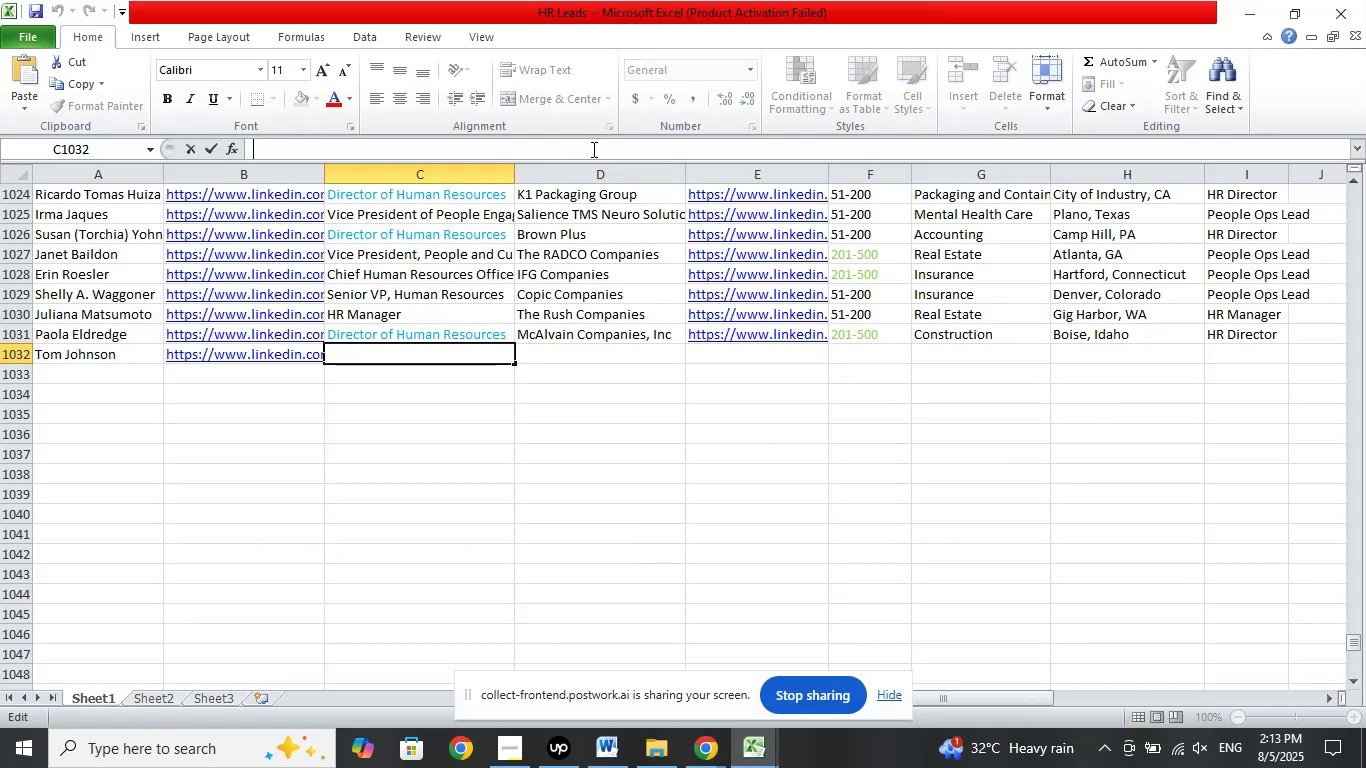 
right_click([592, 149])
 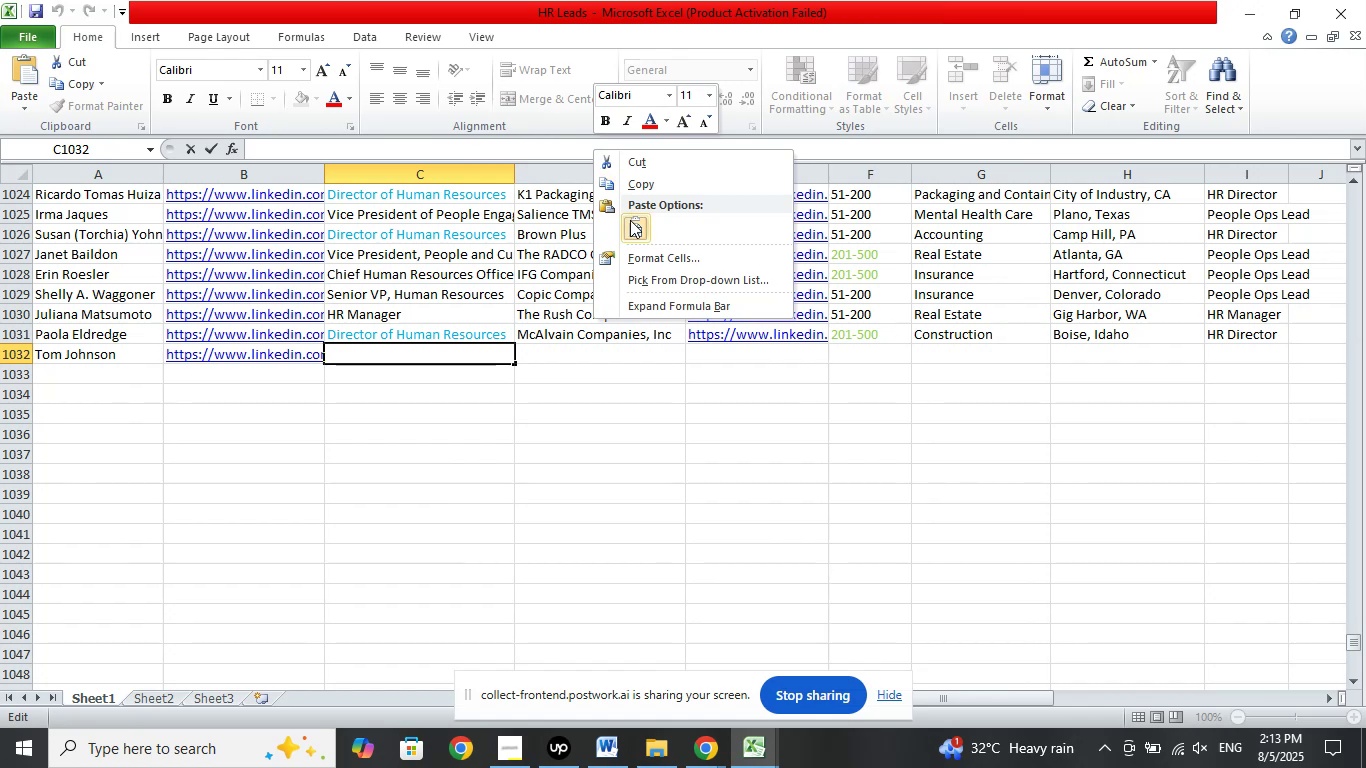 
left_click([633, 222])
 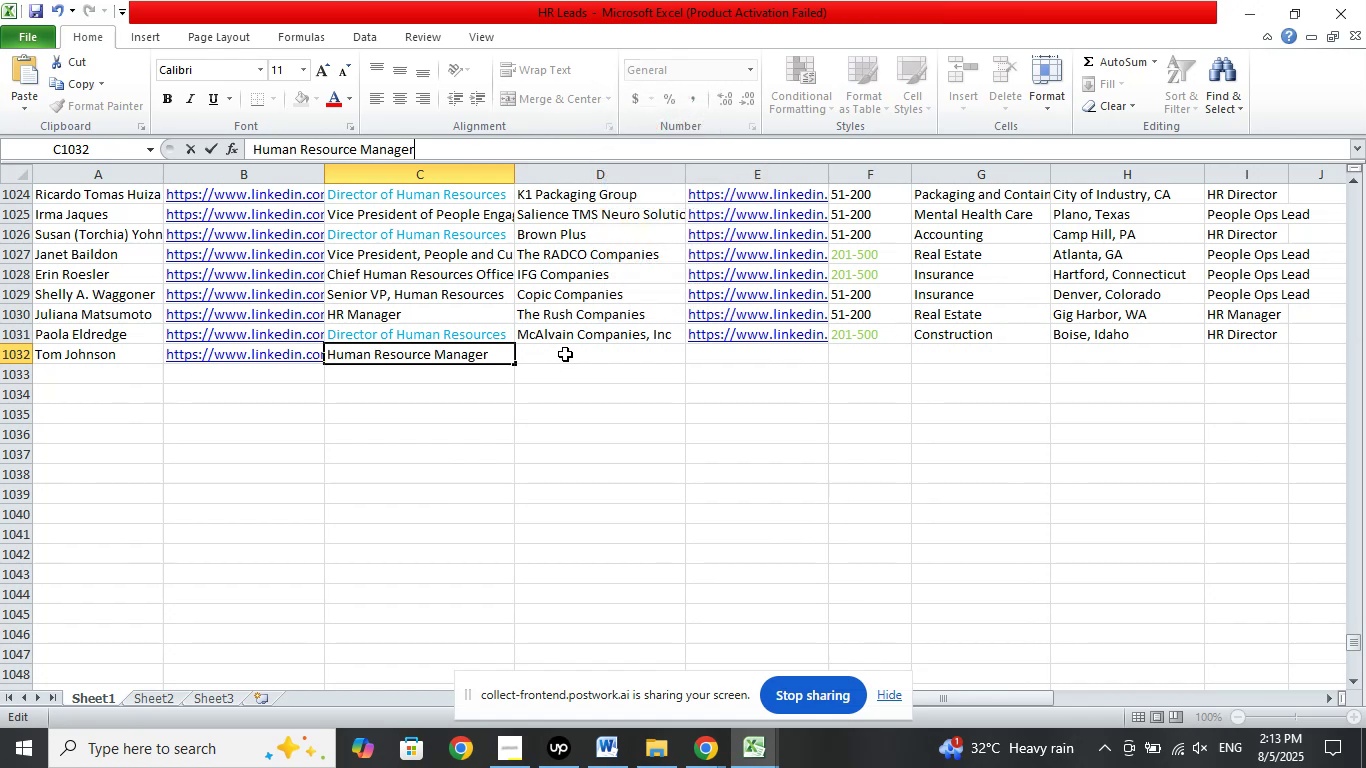 
left_click([567, 353])
 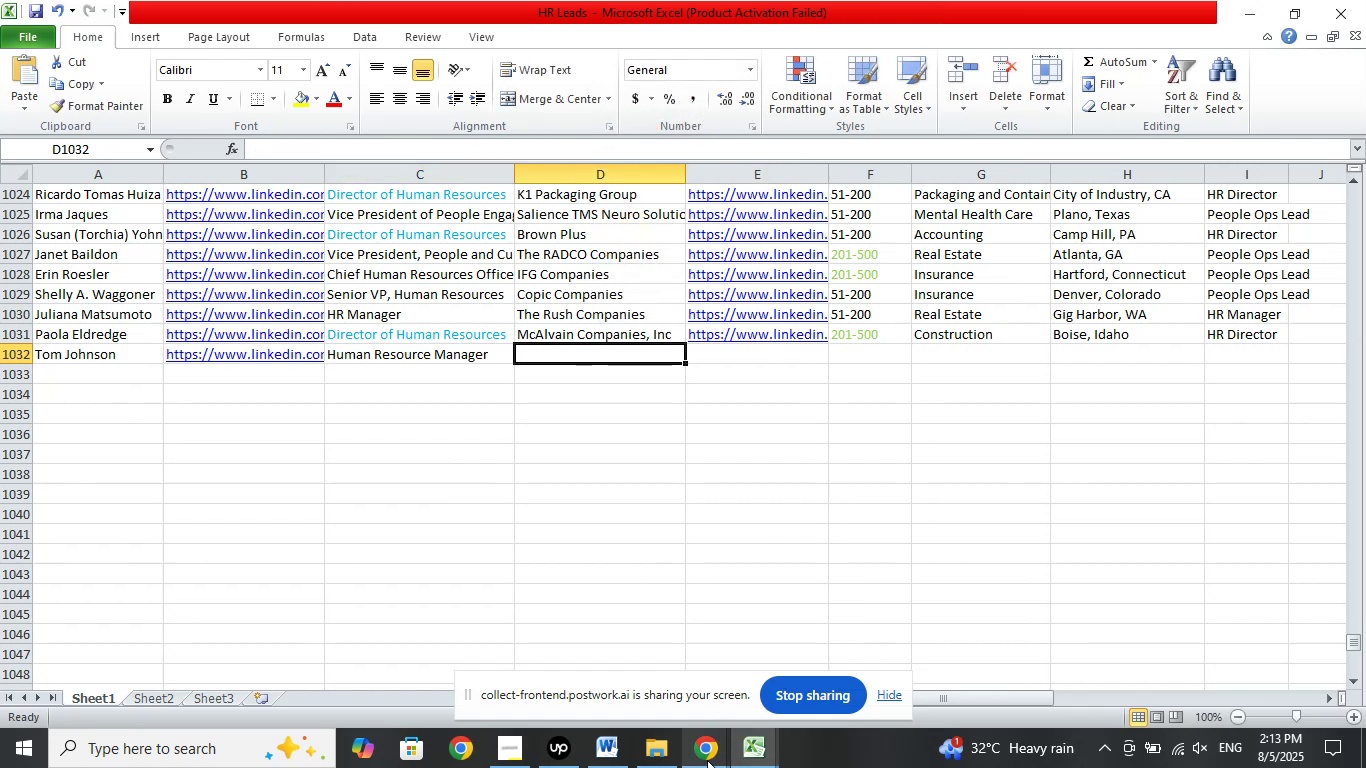 
left_click([702, 754])
 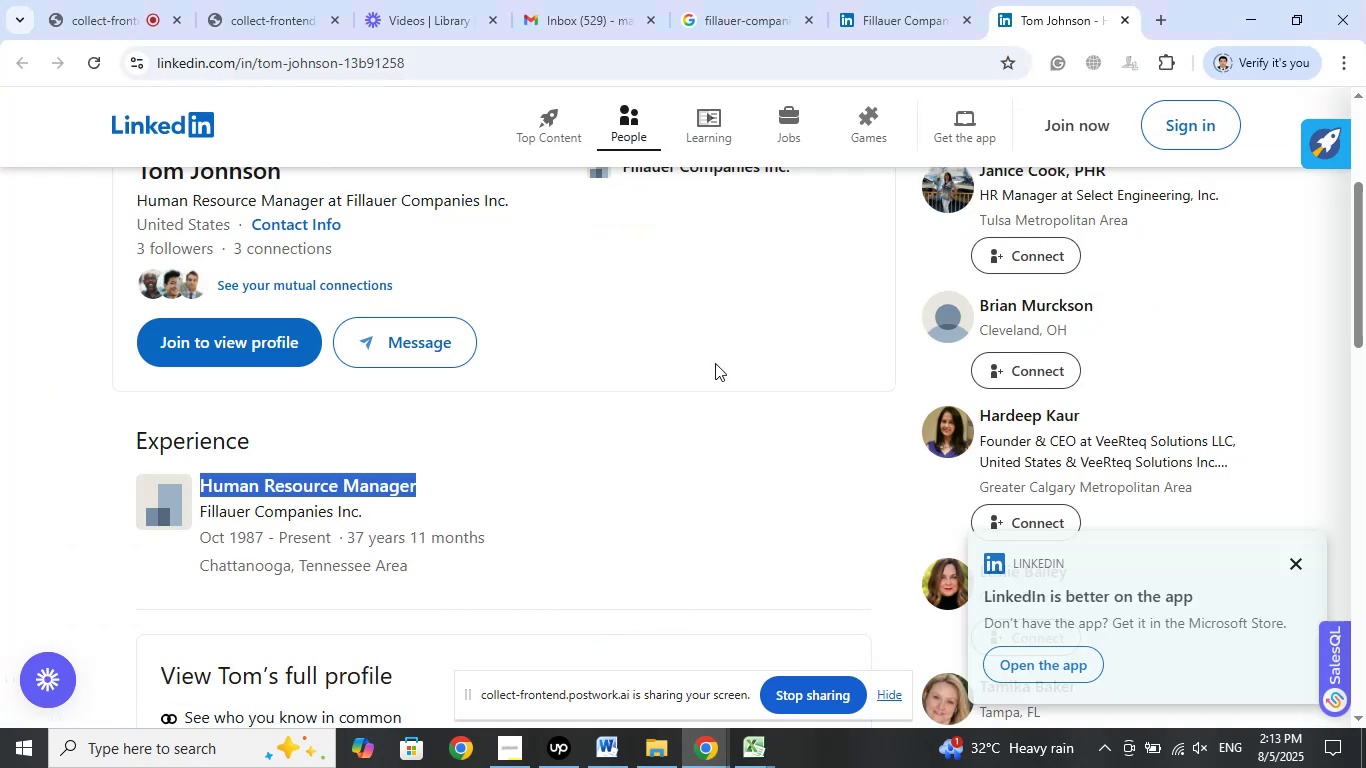 
left_click_drag(start_coordinate=[884, 22], to_coordinate=[1011, 25])
 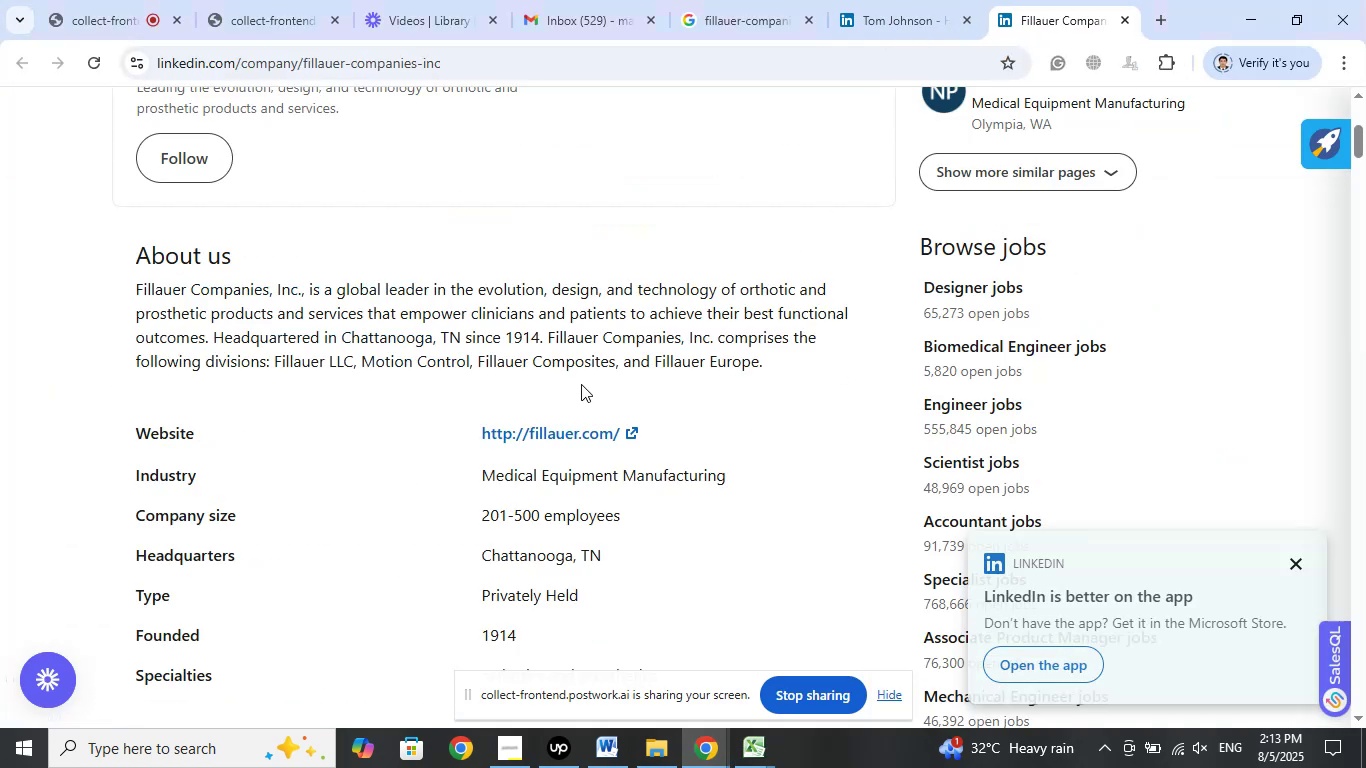 
scroll: coordinate [615, 376], scroll_direction: up, amount: 7.0
 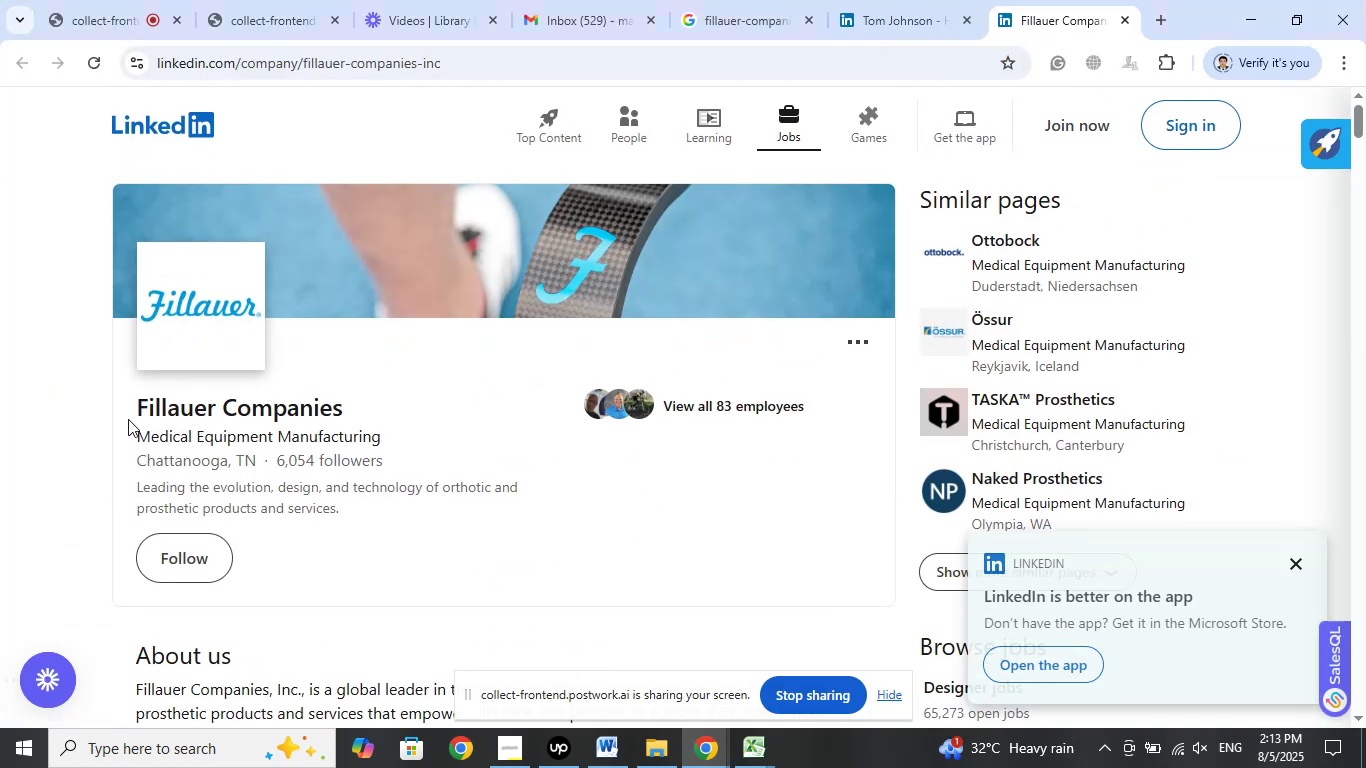 
left_click_drag(start_coordinate=[129, 411], to_coordinate=[390, 406])
 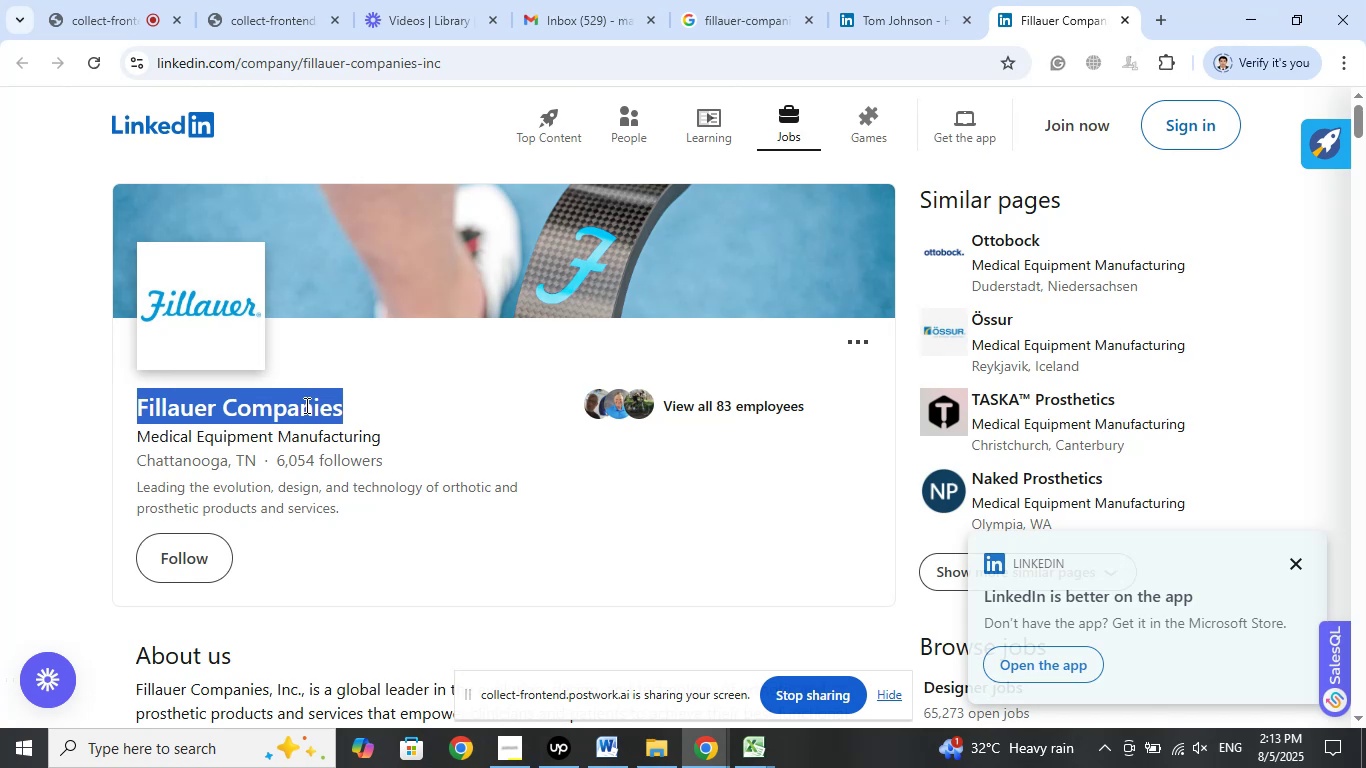 
right_click([305, 405])
 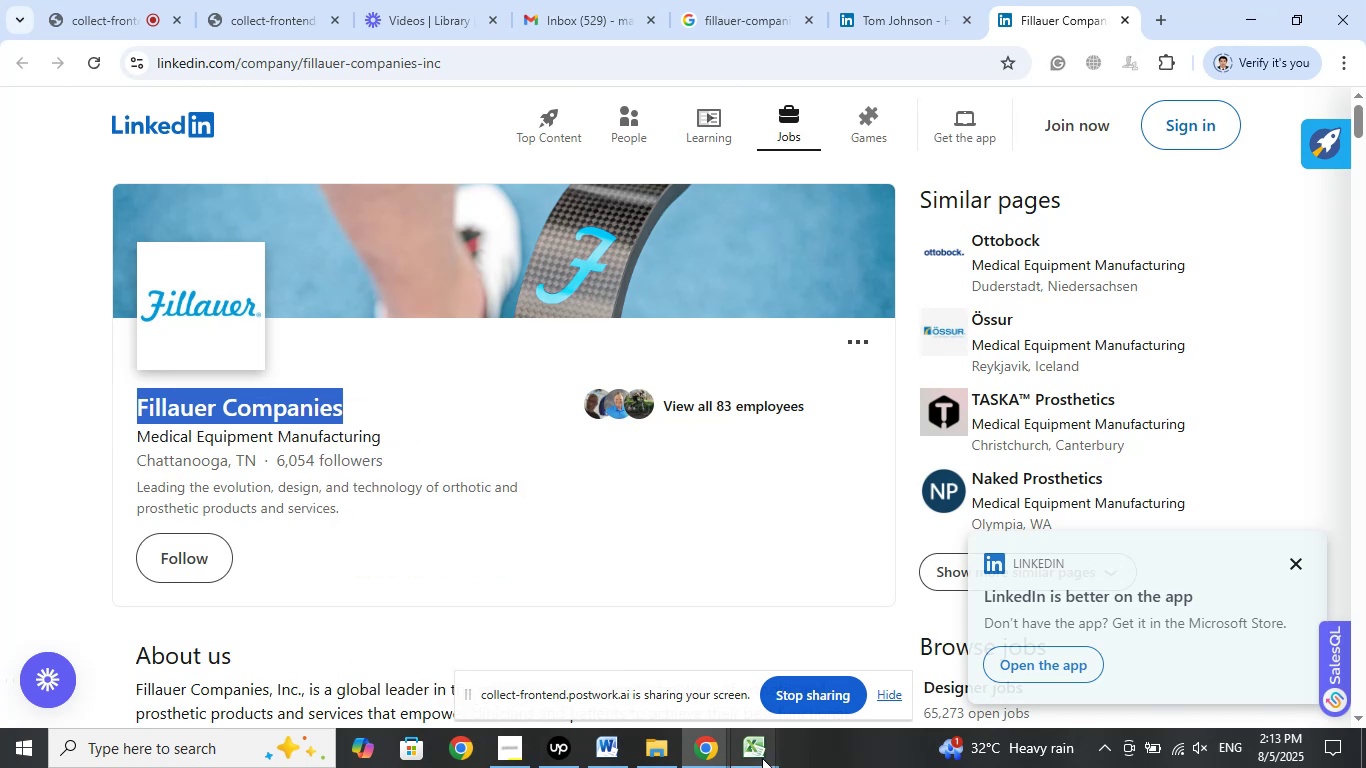 
left_click([633, 670])
 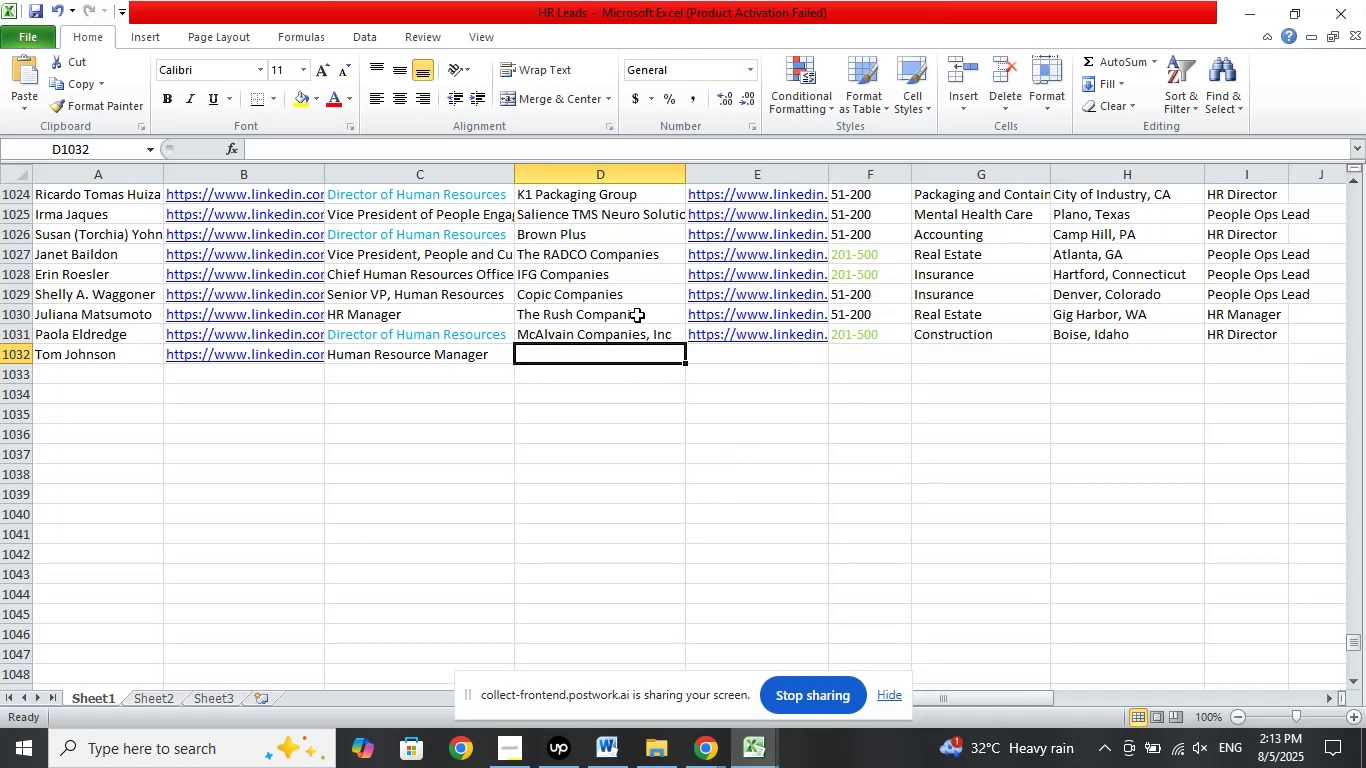 
left_click([608, 144])
 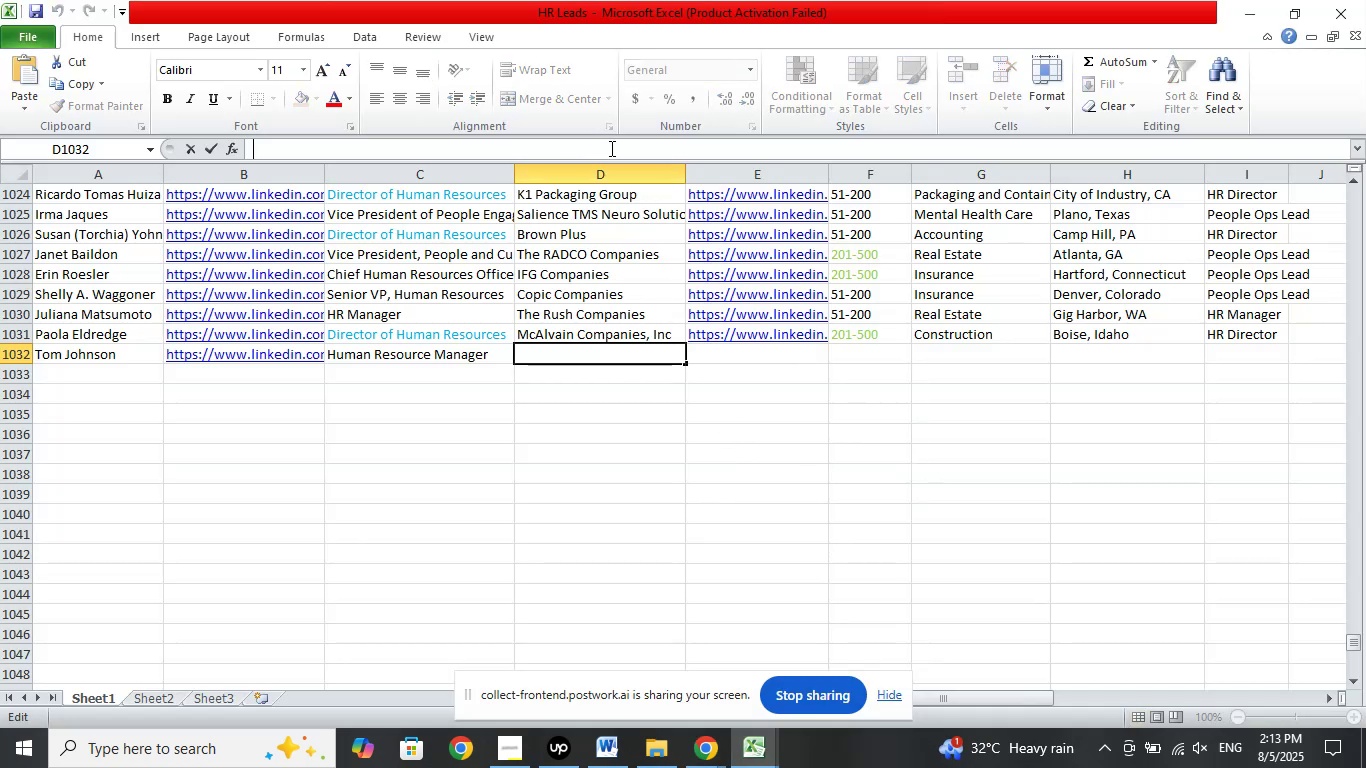 
right_click([610, 148])
 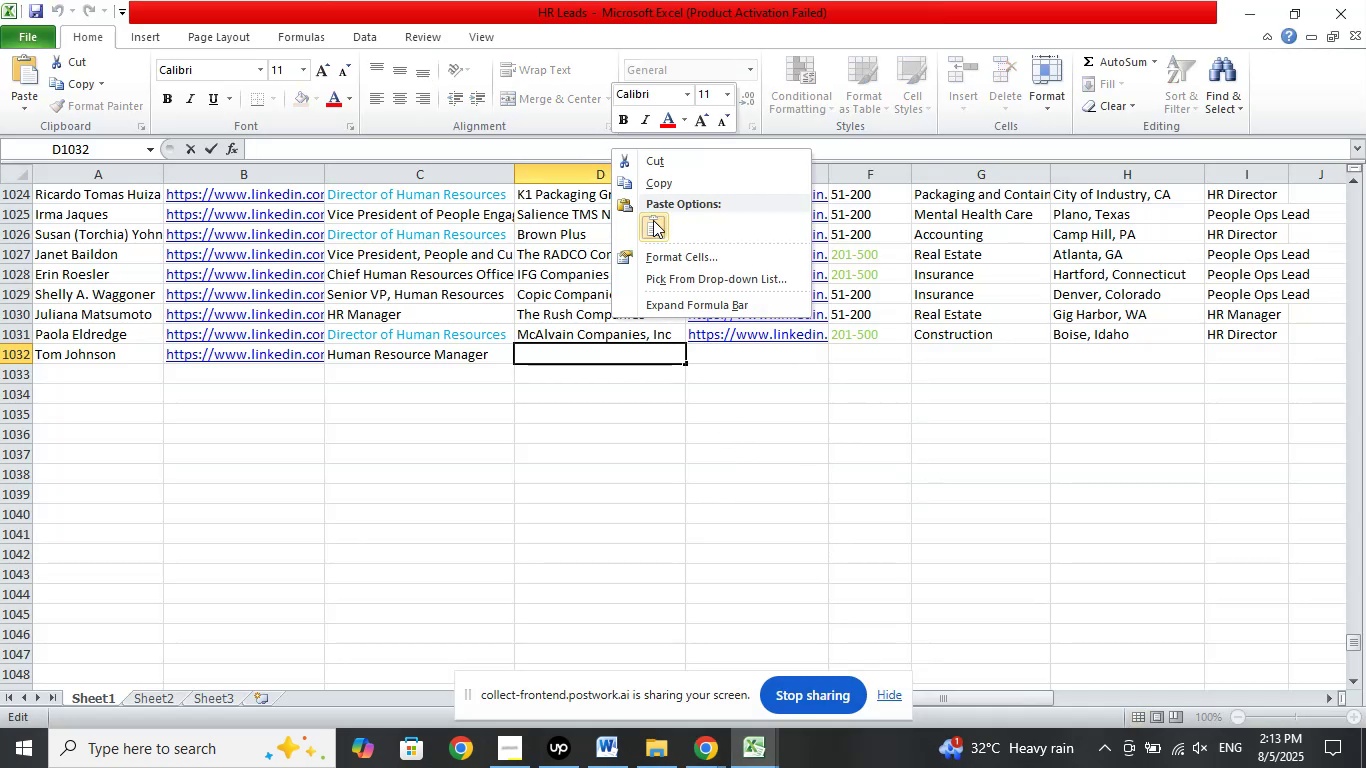 
left_click([671, 222])
 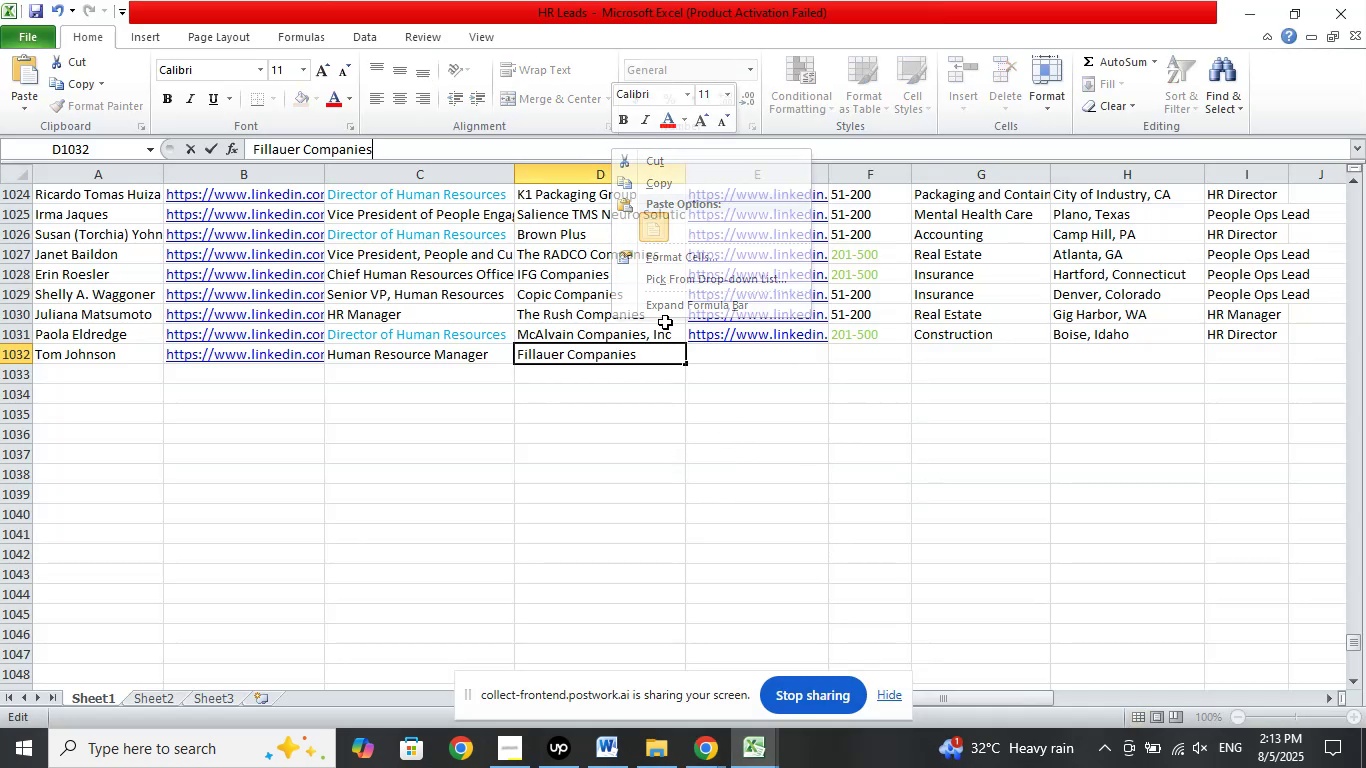 
left_click([660, 419])
 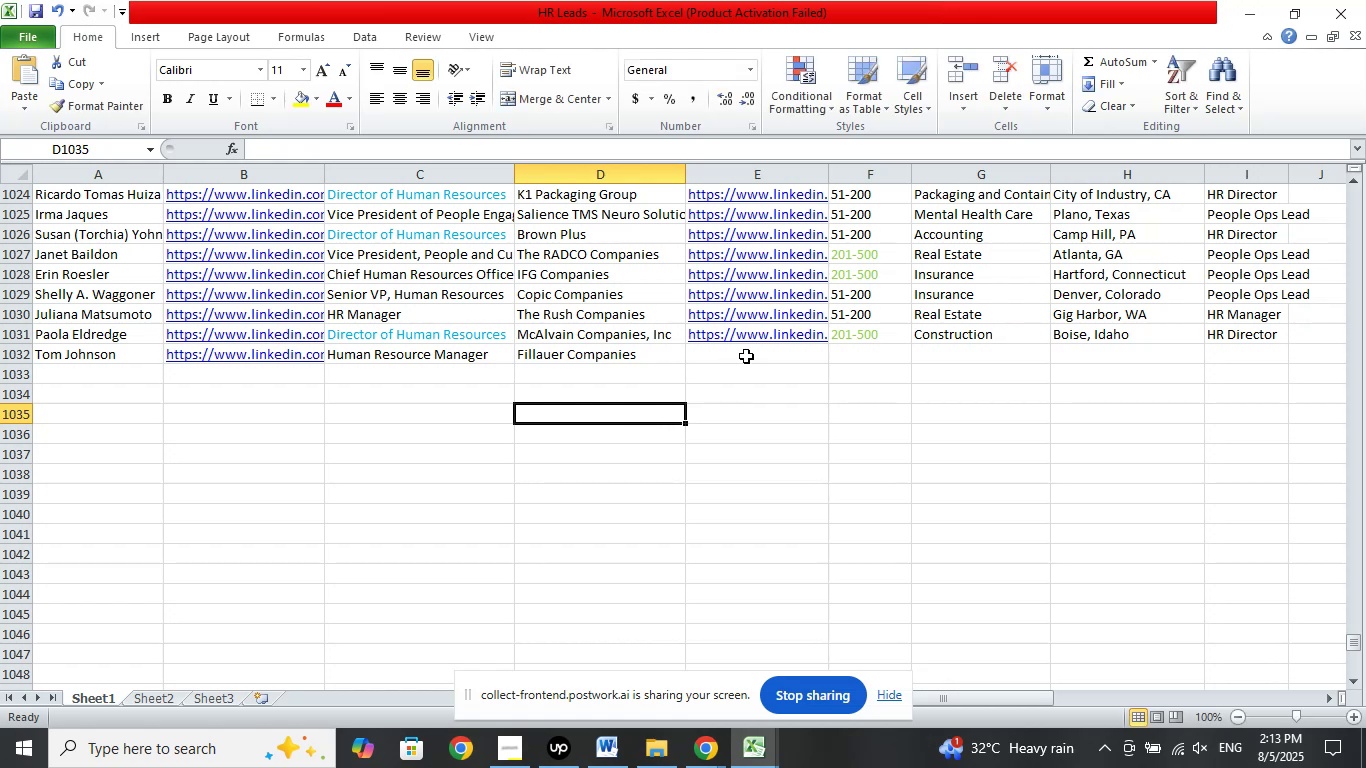 
left_click([748, 354])
 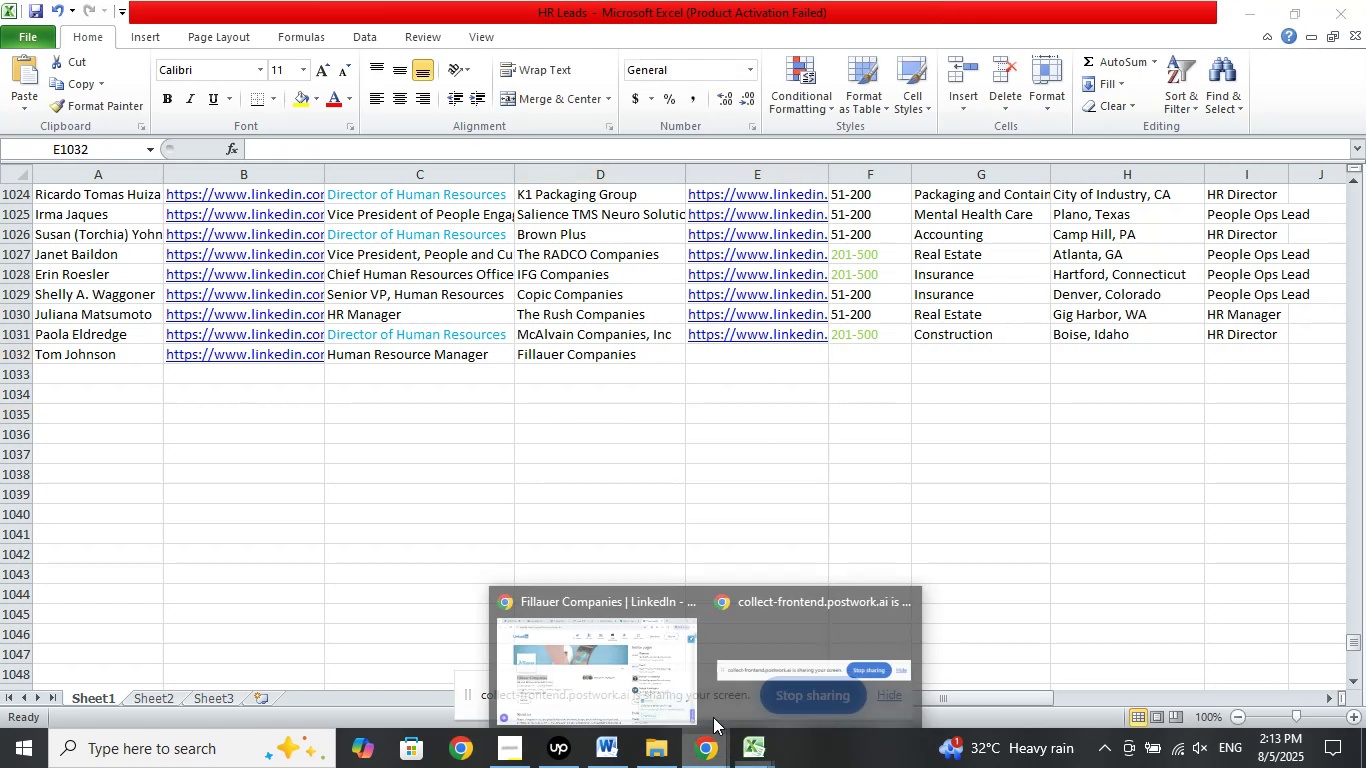 
left_click([687, 631])
 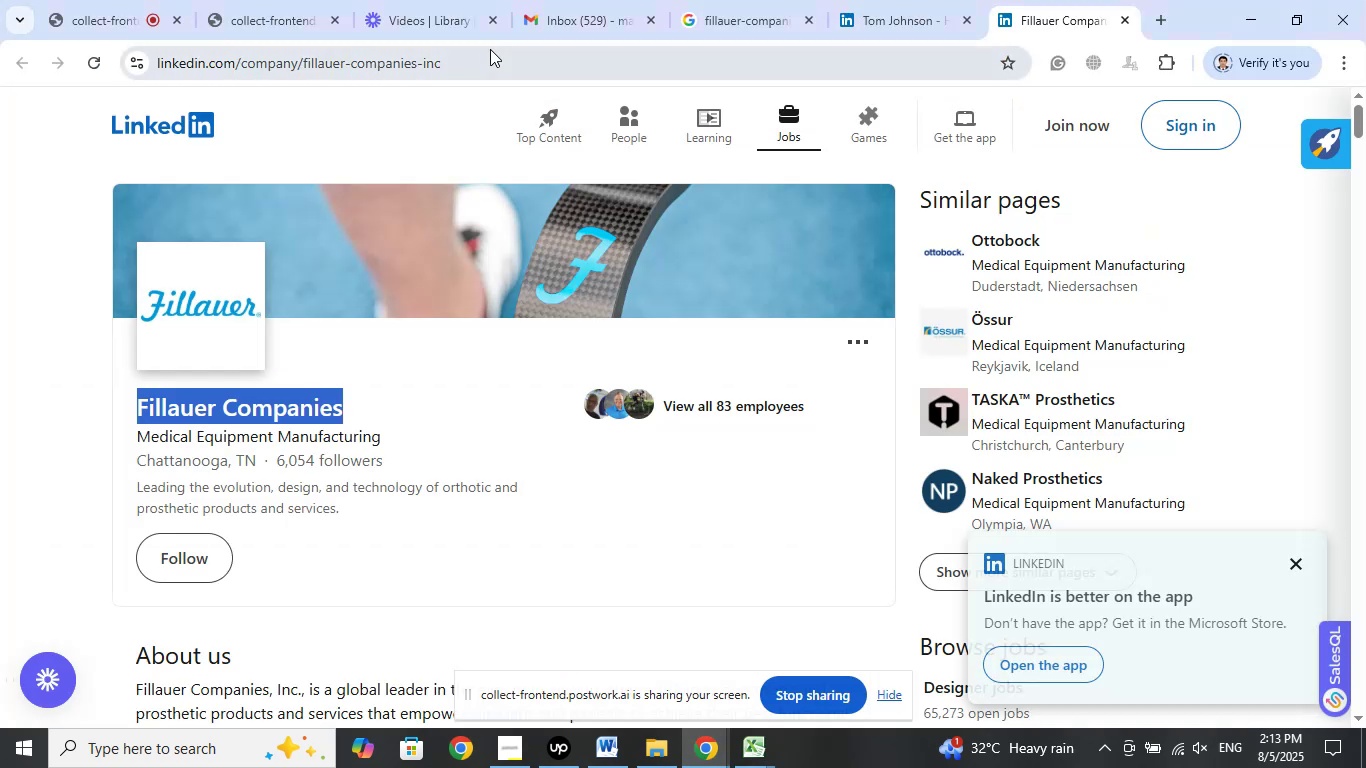 
left_click([493, 56])
 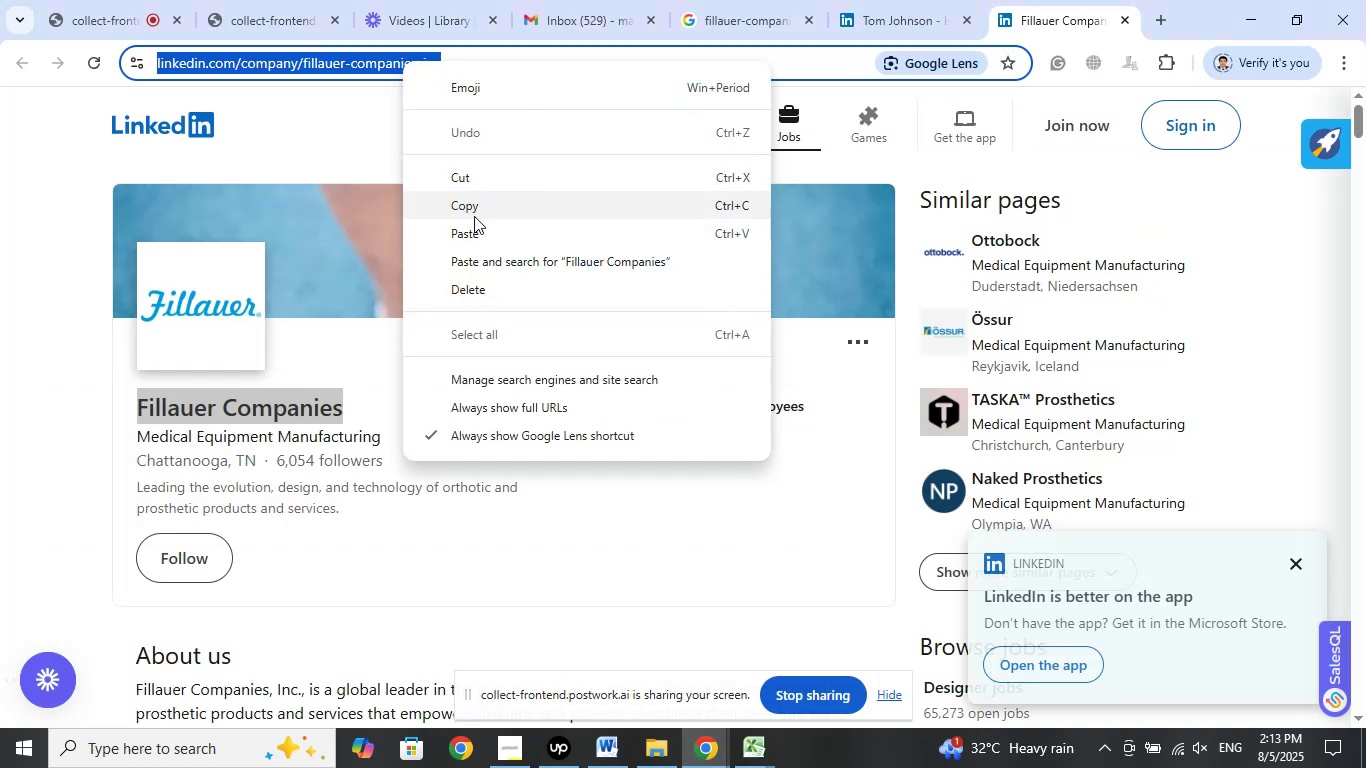 
left_click([477, 209])
 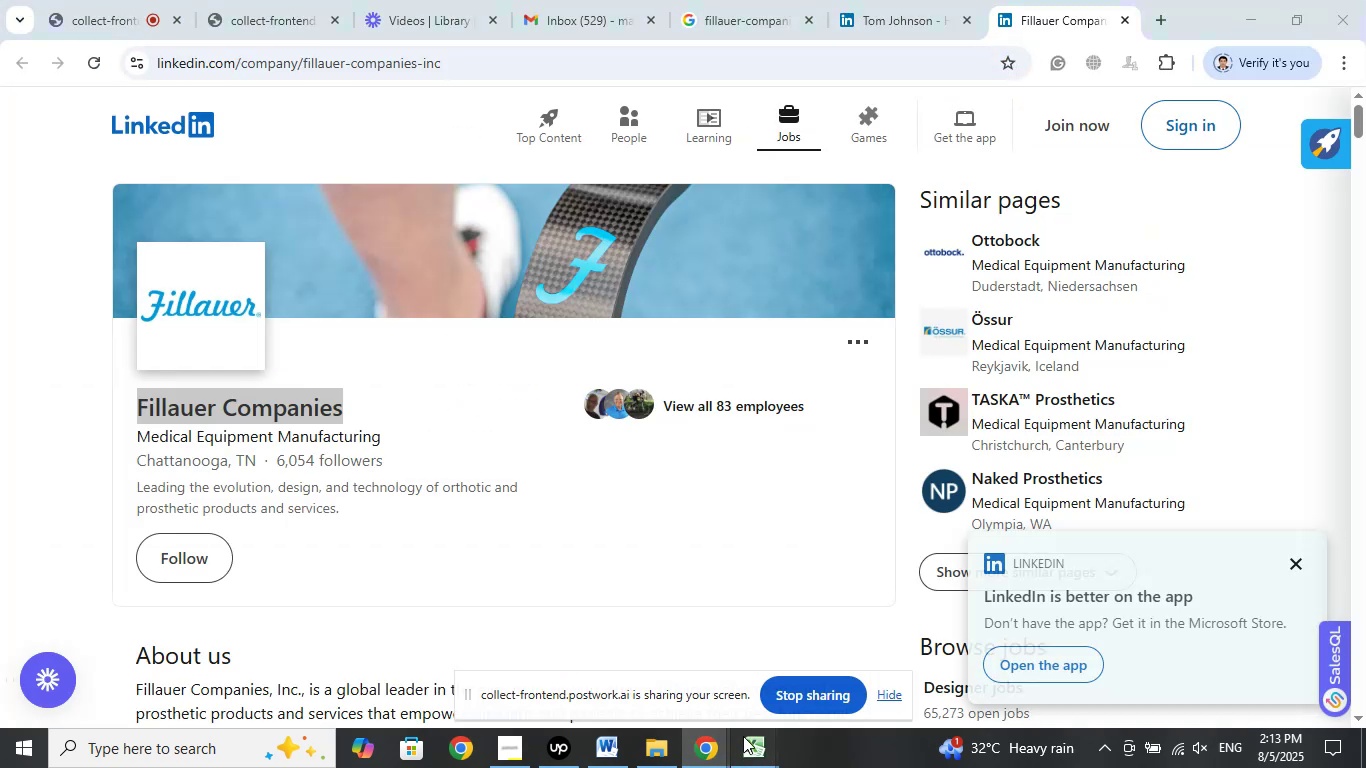 
double_click([657, 666])
 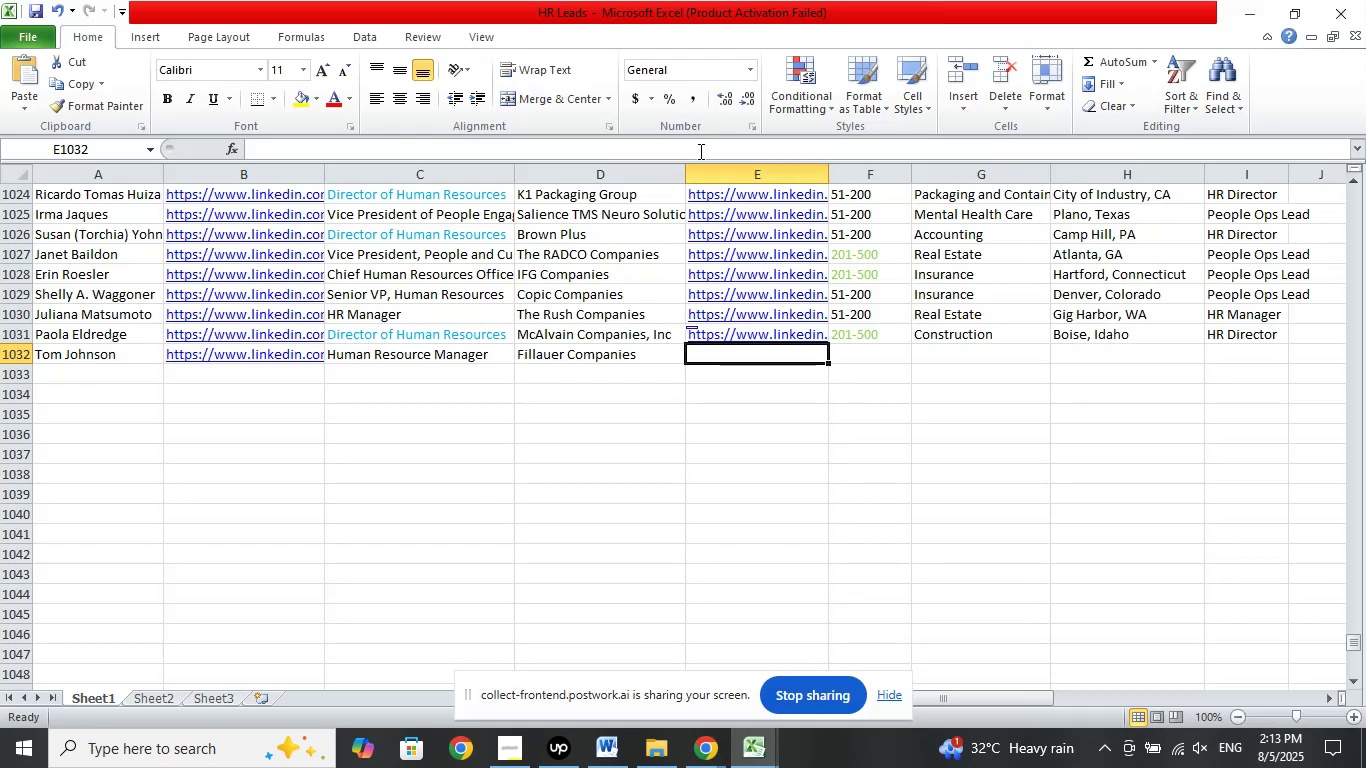 
left_click([704, 145])
 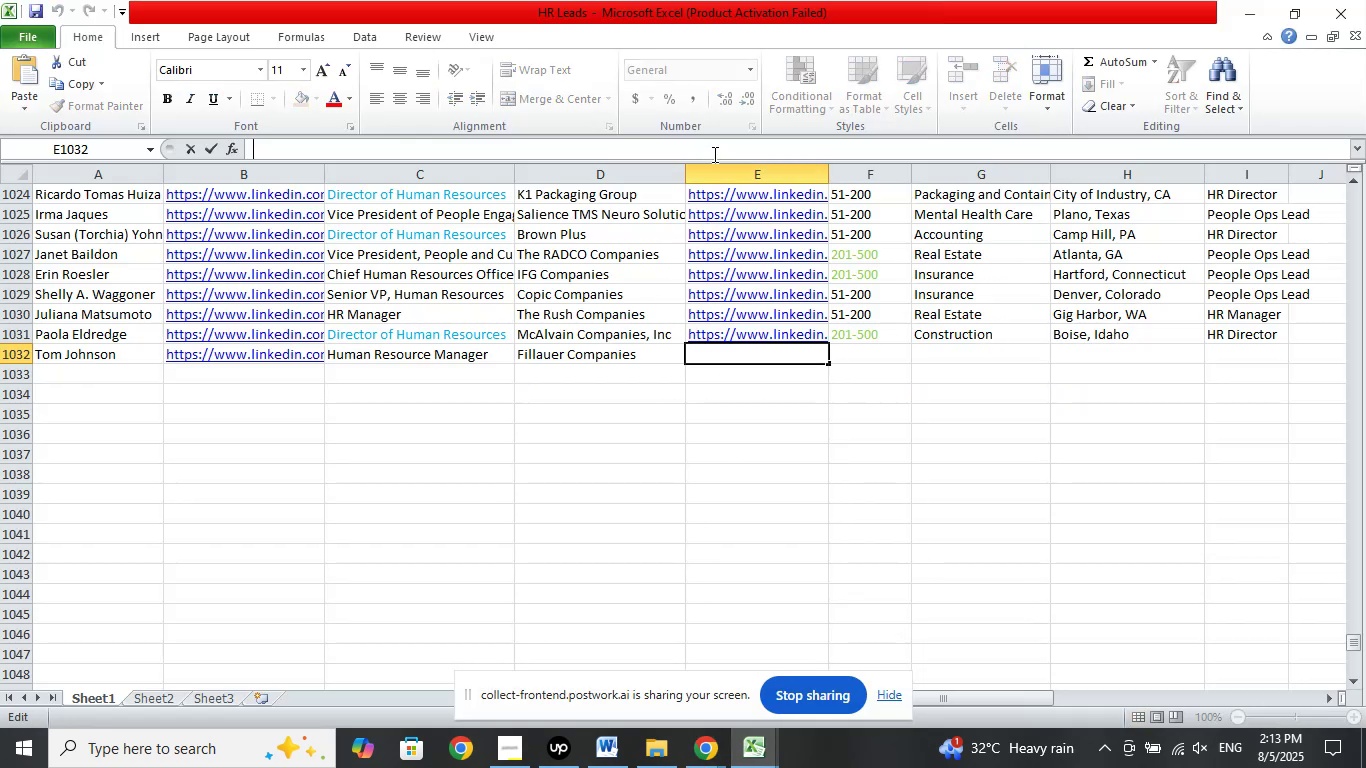 
right_click([713, 154])
 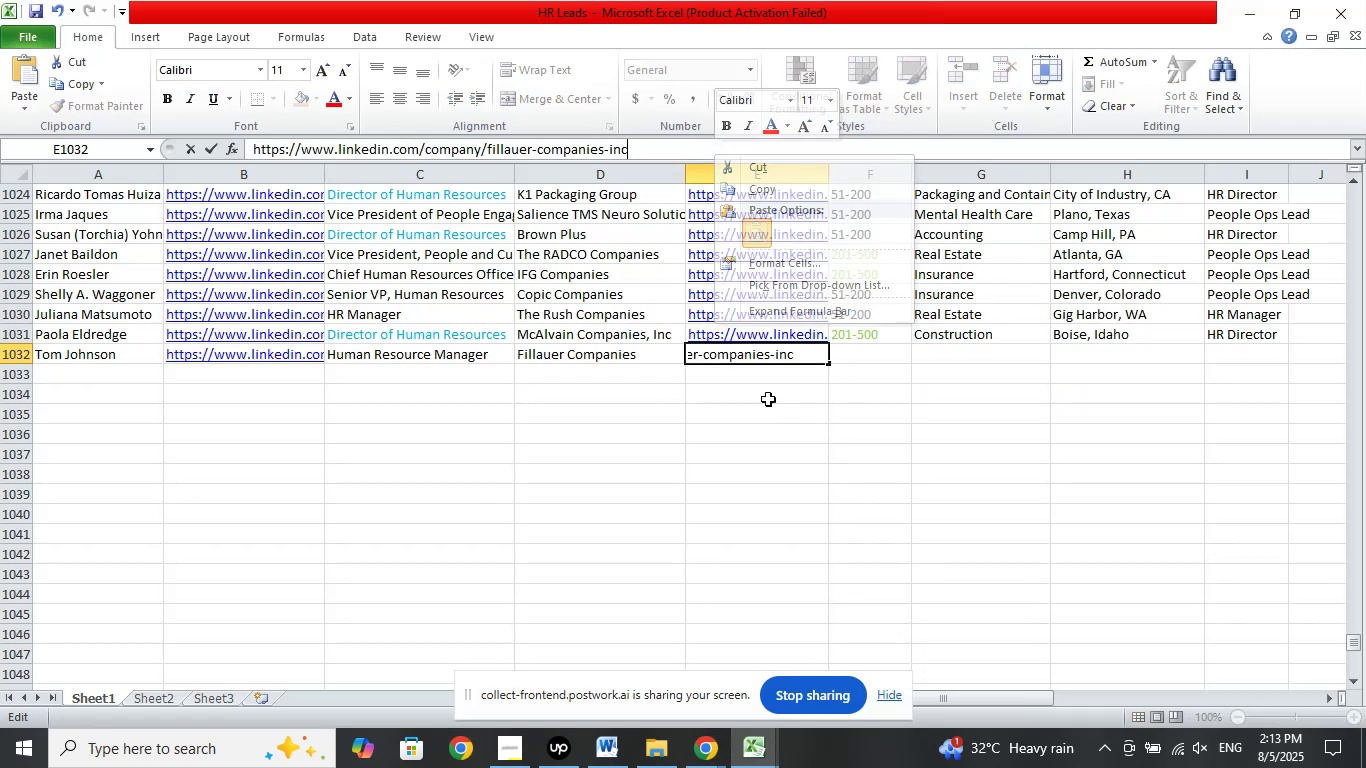 
double_click([795, 439])
 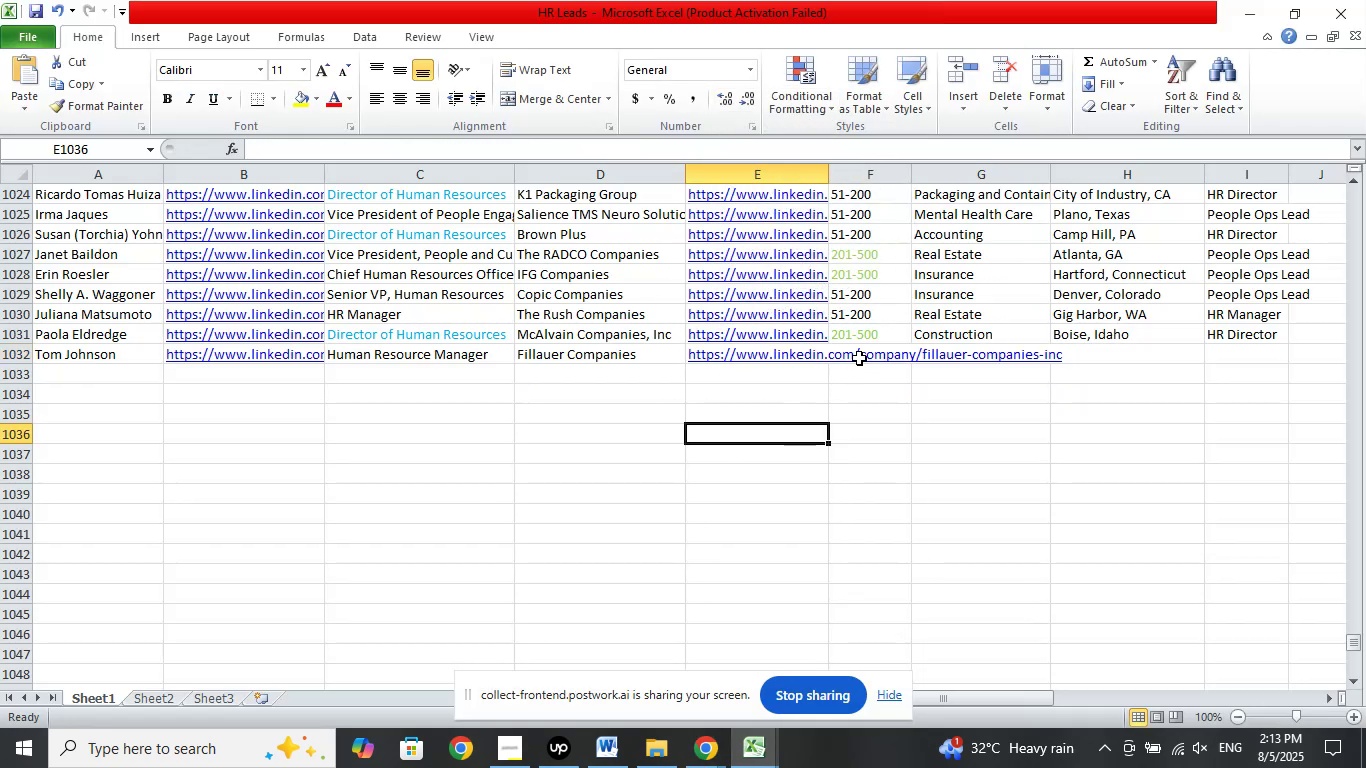 
left_click([859, 356])
 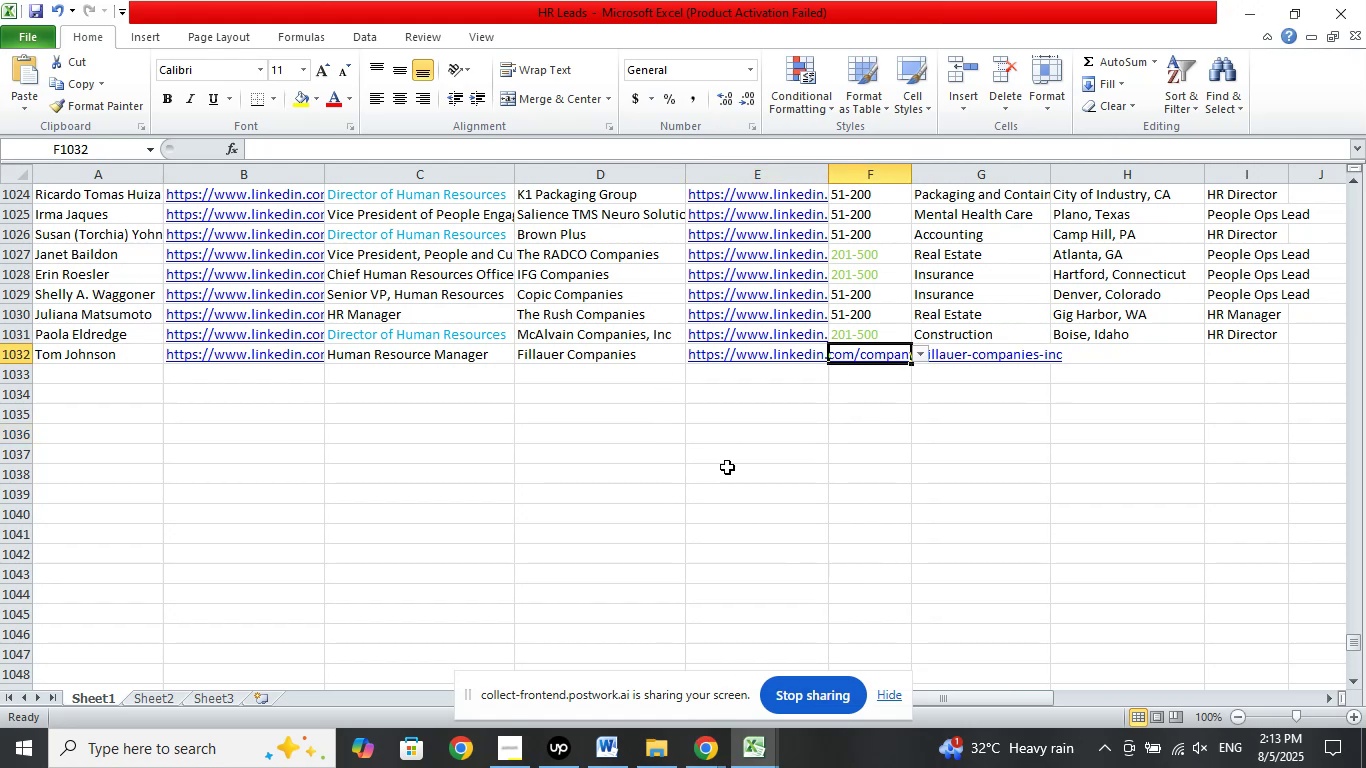 
key(ArrowLeft)
 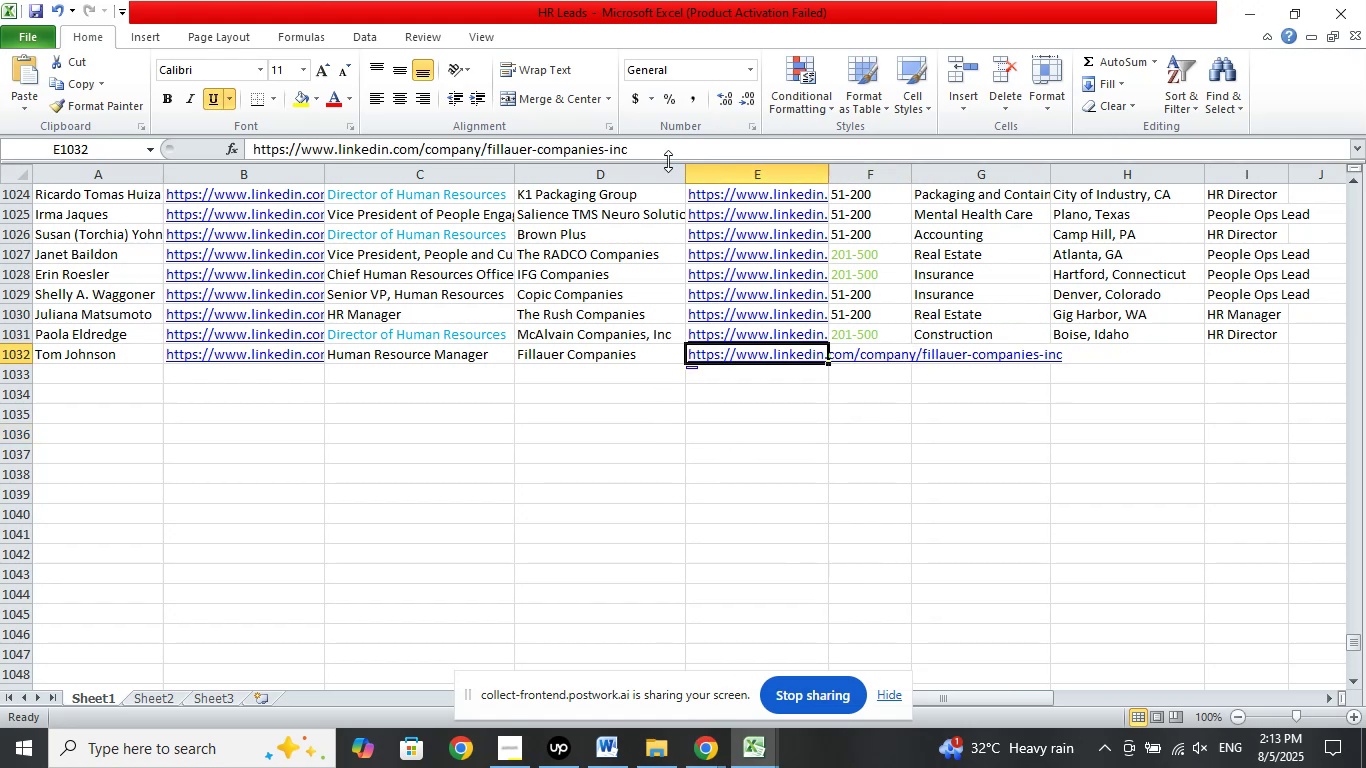 
left_click([669, 145])
 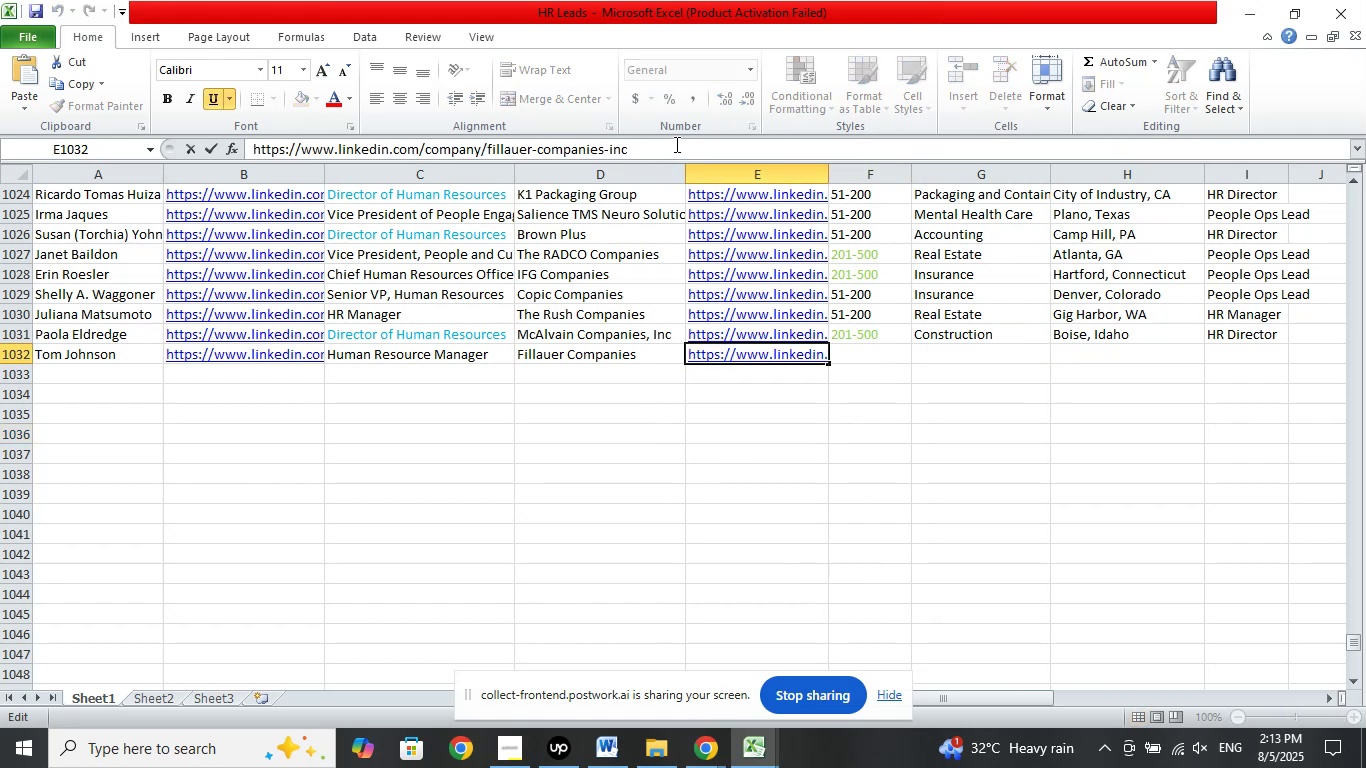 
key(Slash)
 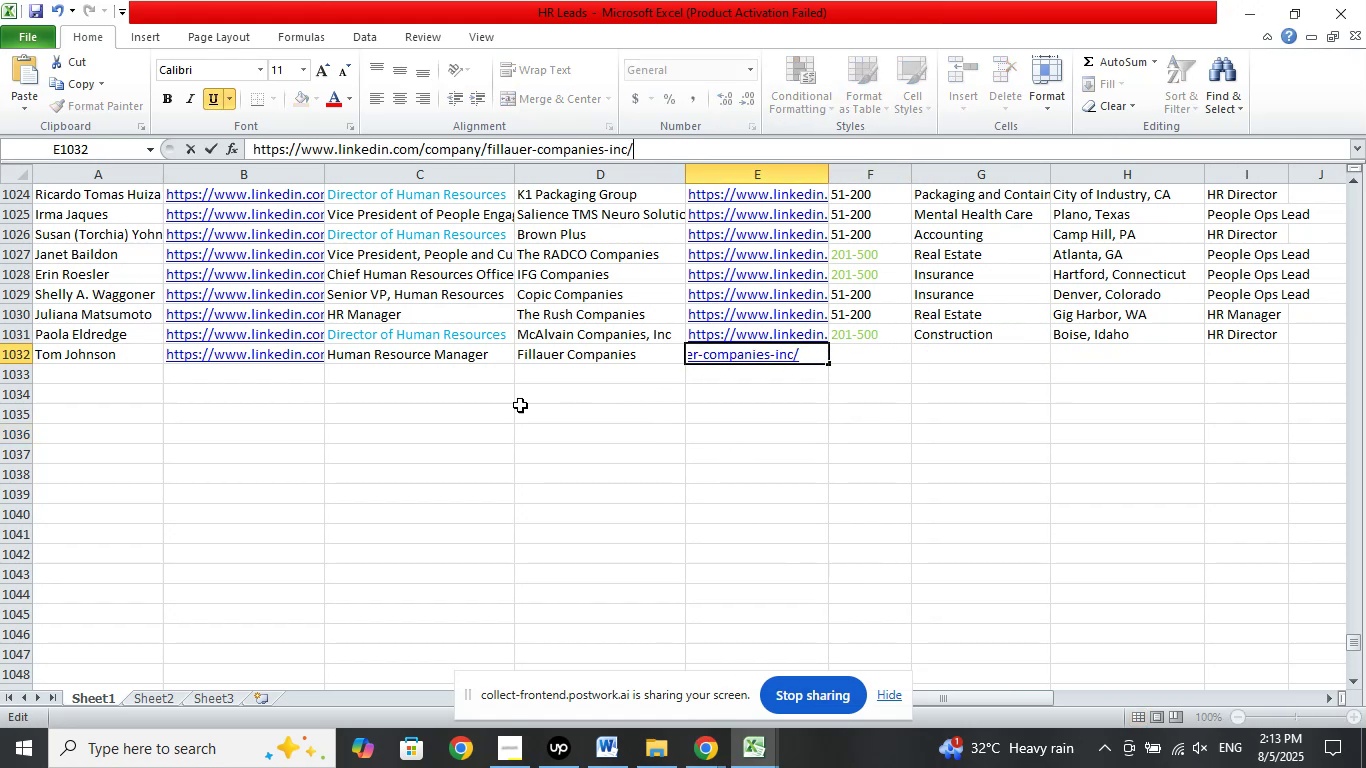 
left_click([413, 350])
 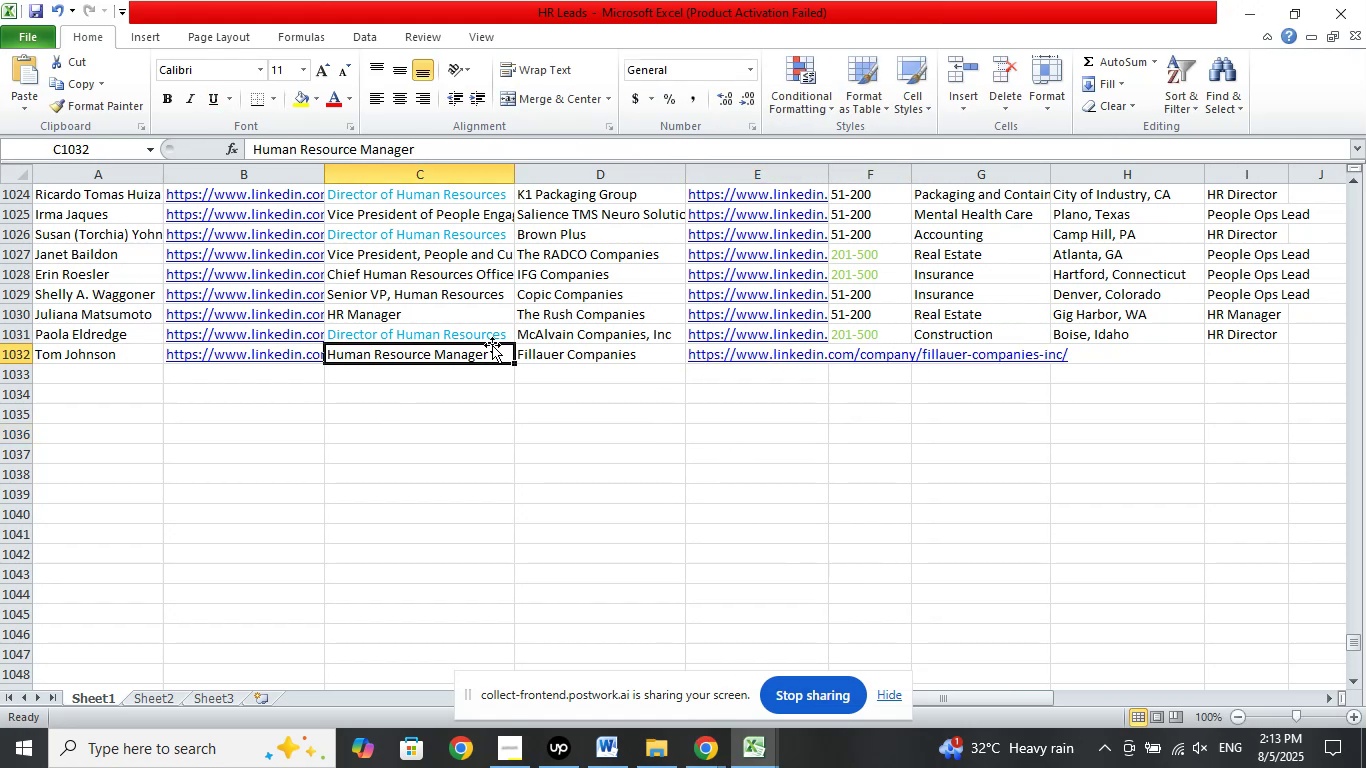 
key(ArrowLeft)
 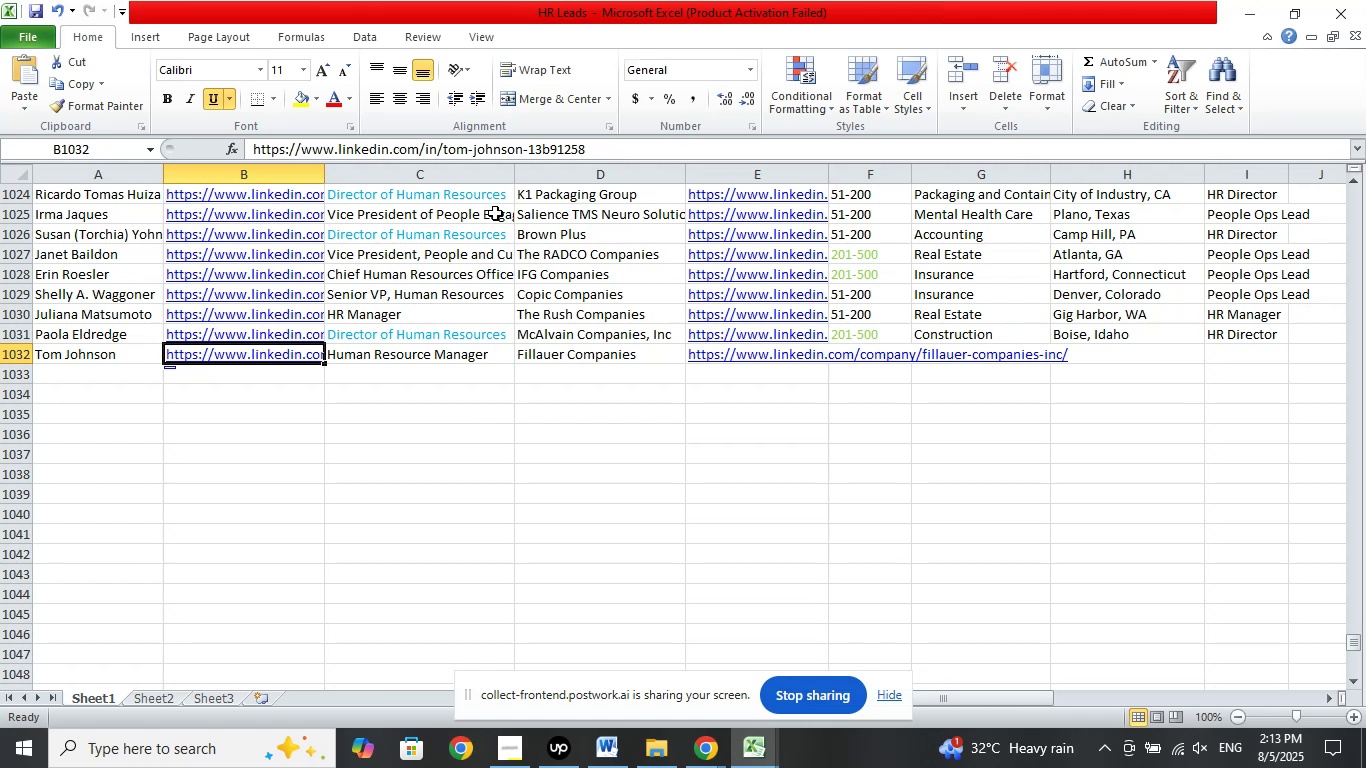 
left_click([605, 149])
 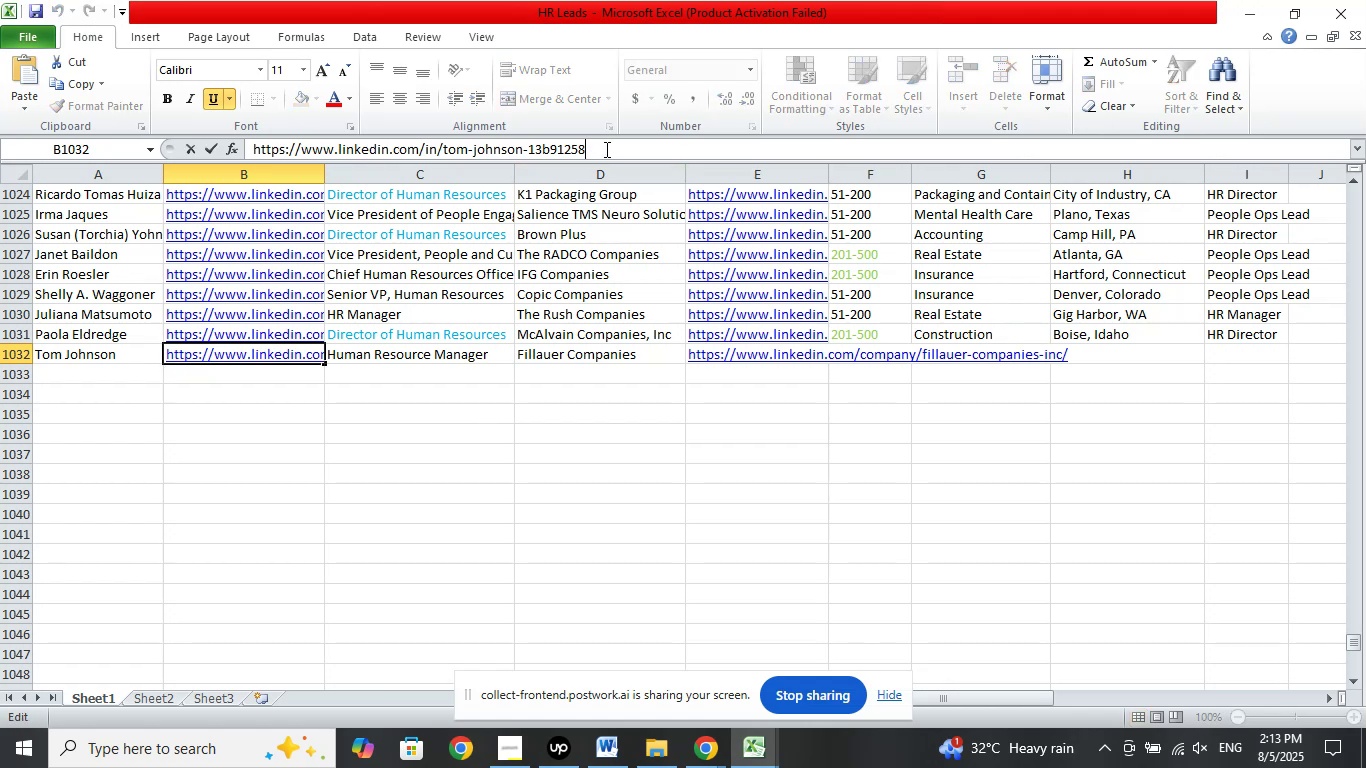 
key(Slash)
 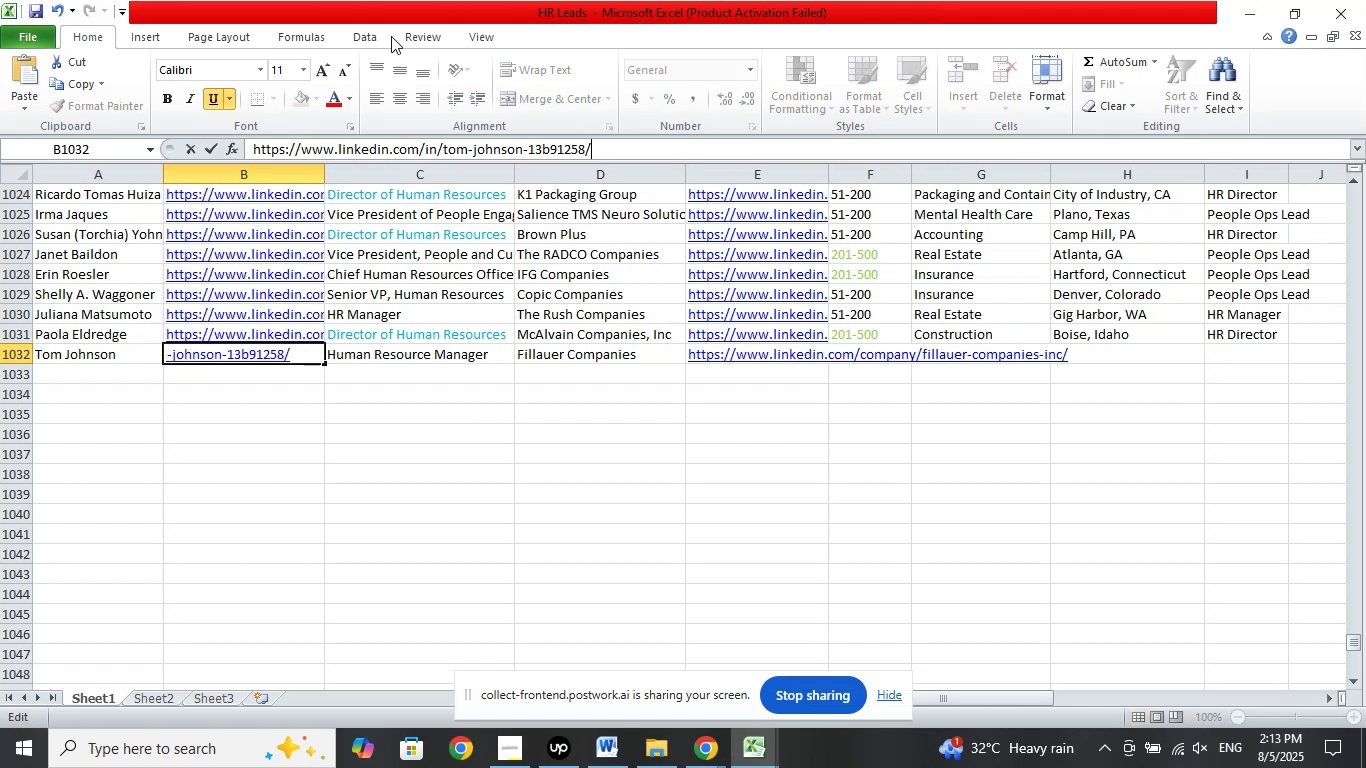 
left_click([379, 332])
 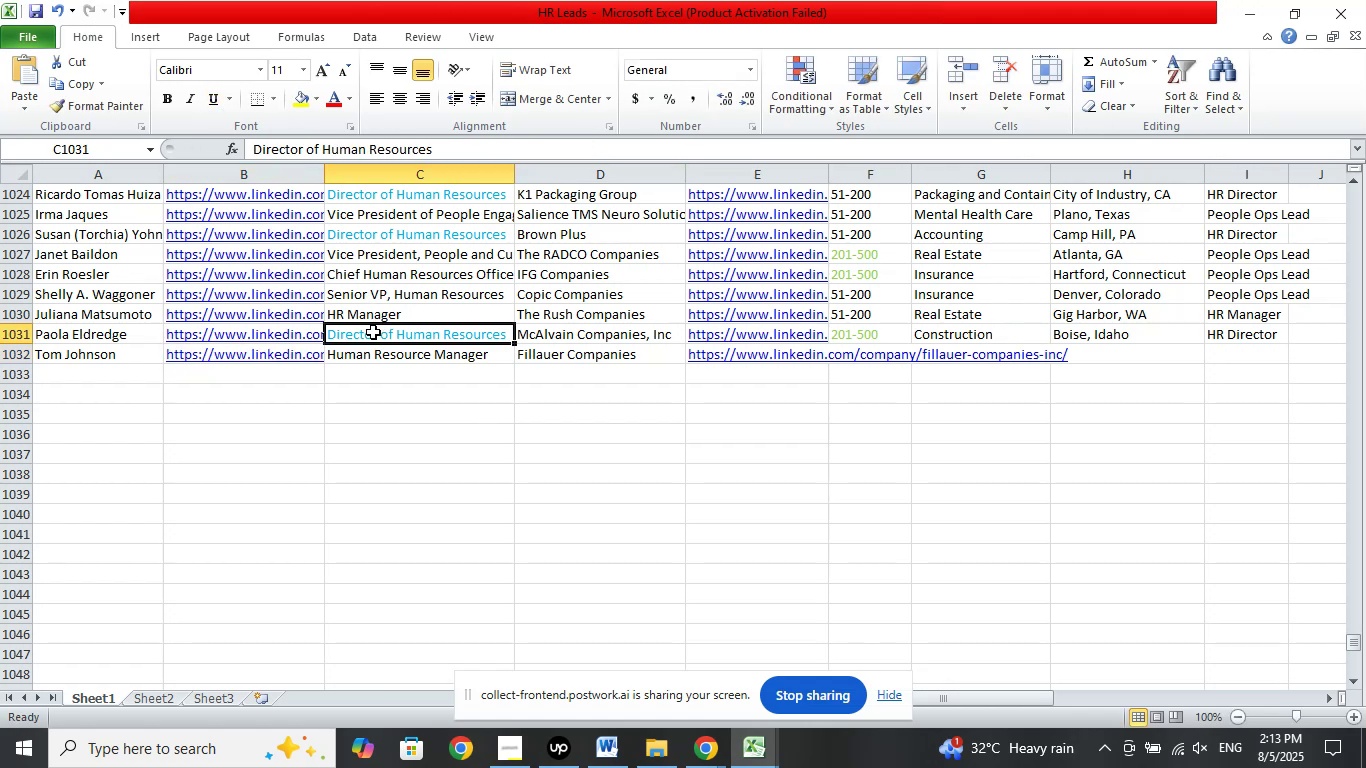 
key(ArrowLeft)
 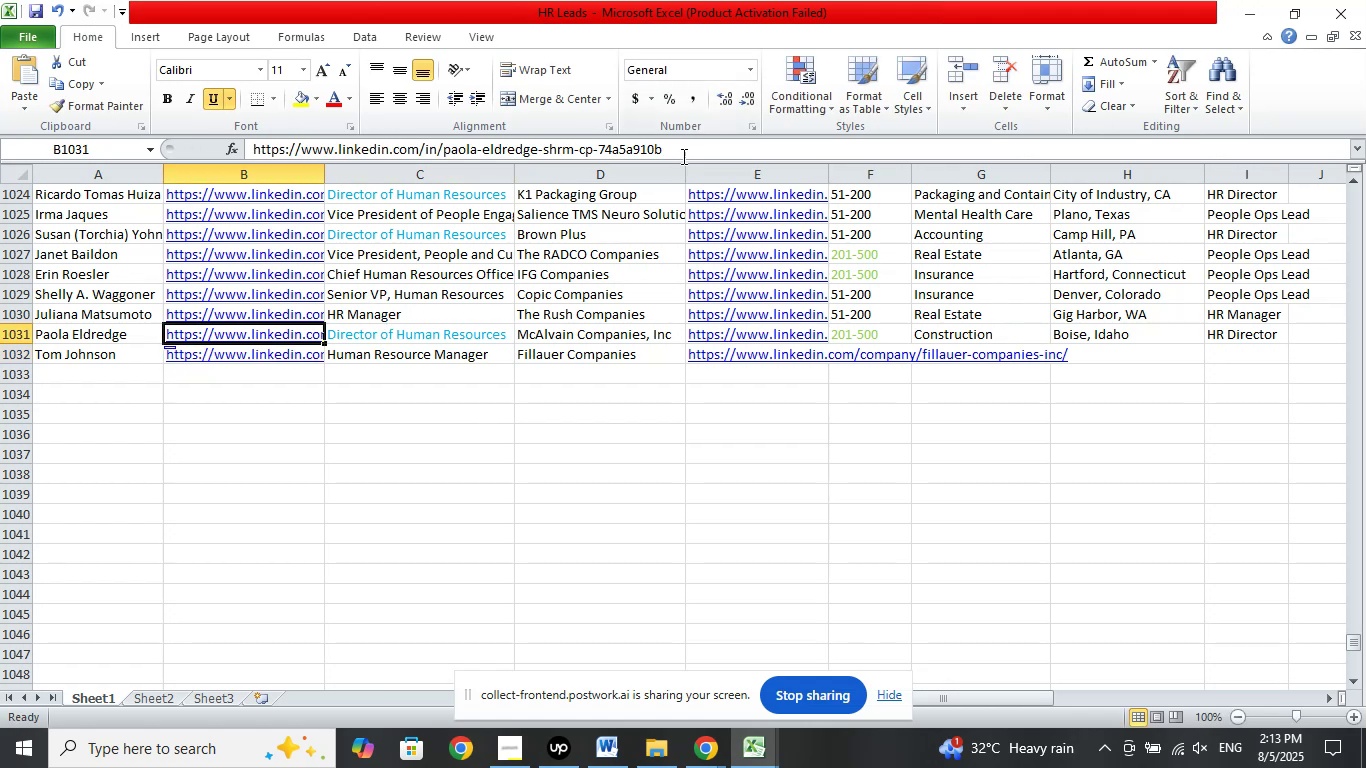 
left_click([677, 154])
 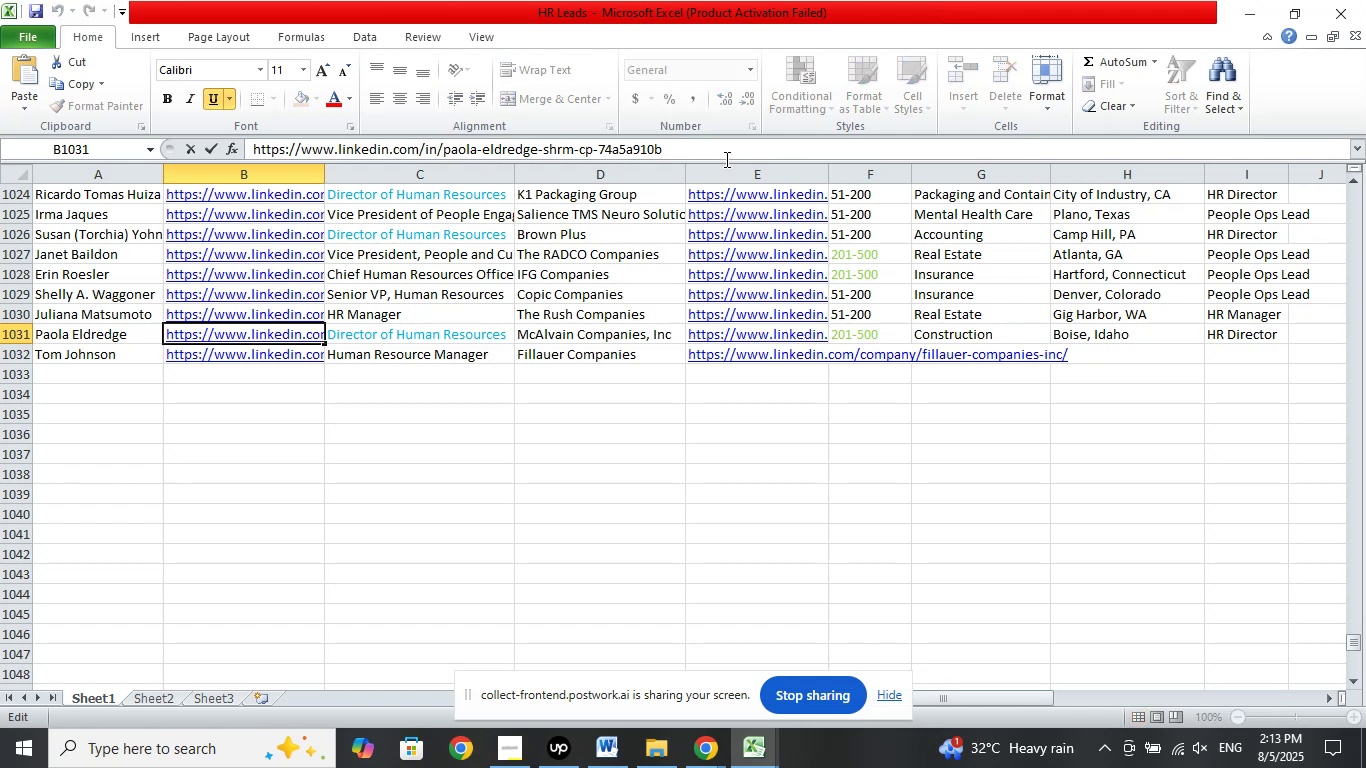 
key(Slash)
 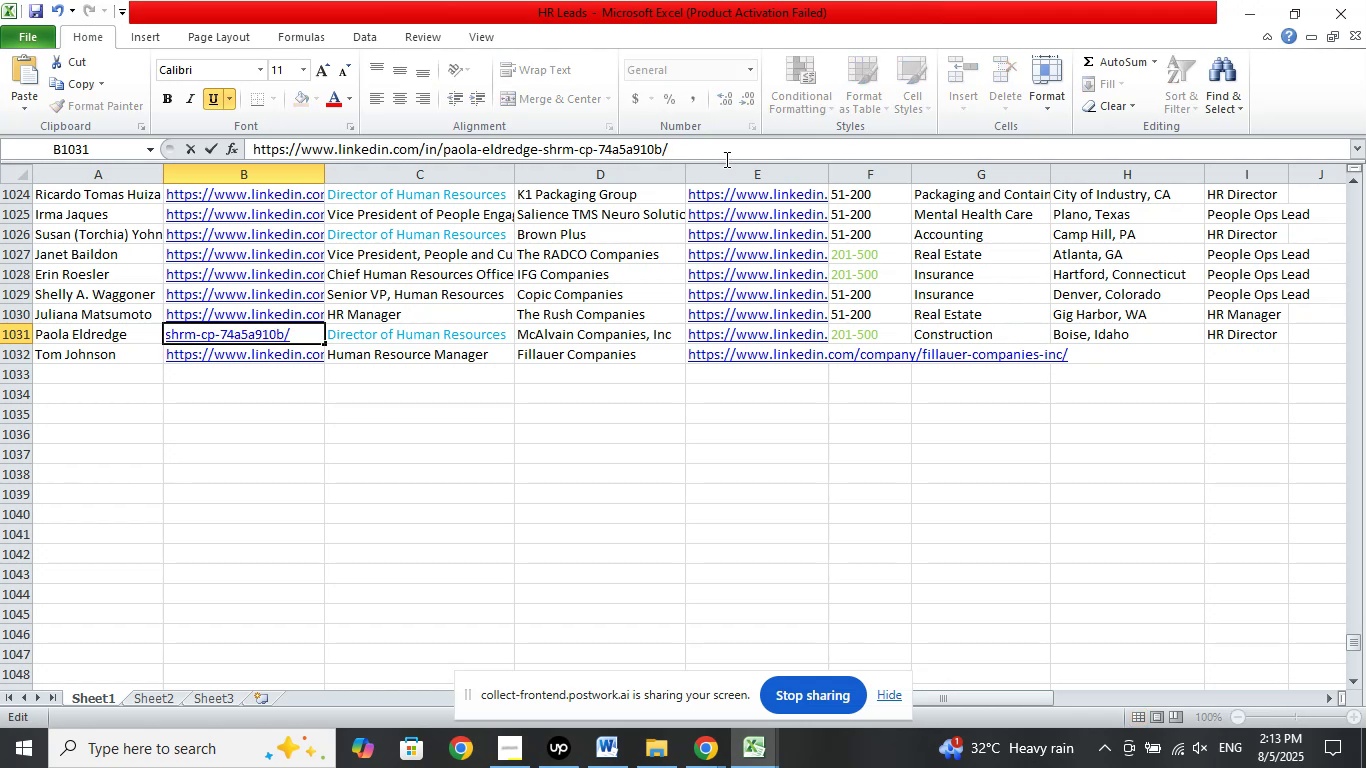 
key(ArrowRight)
 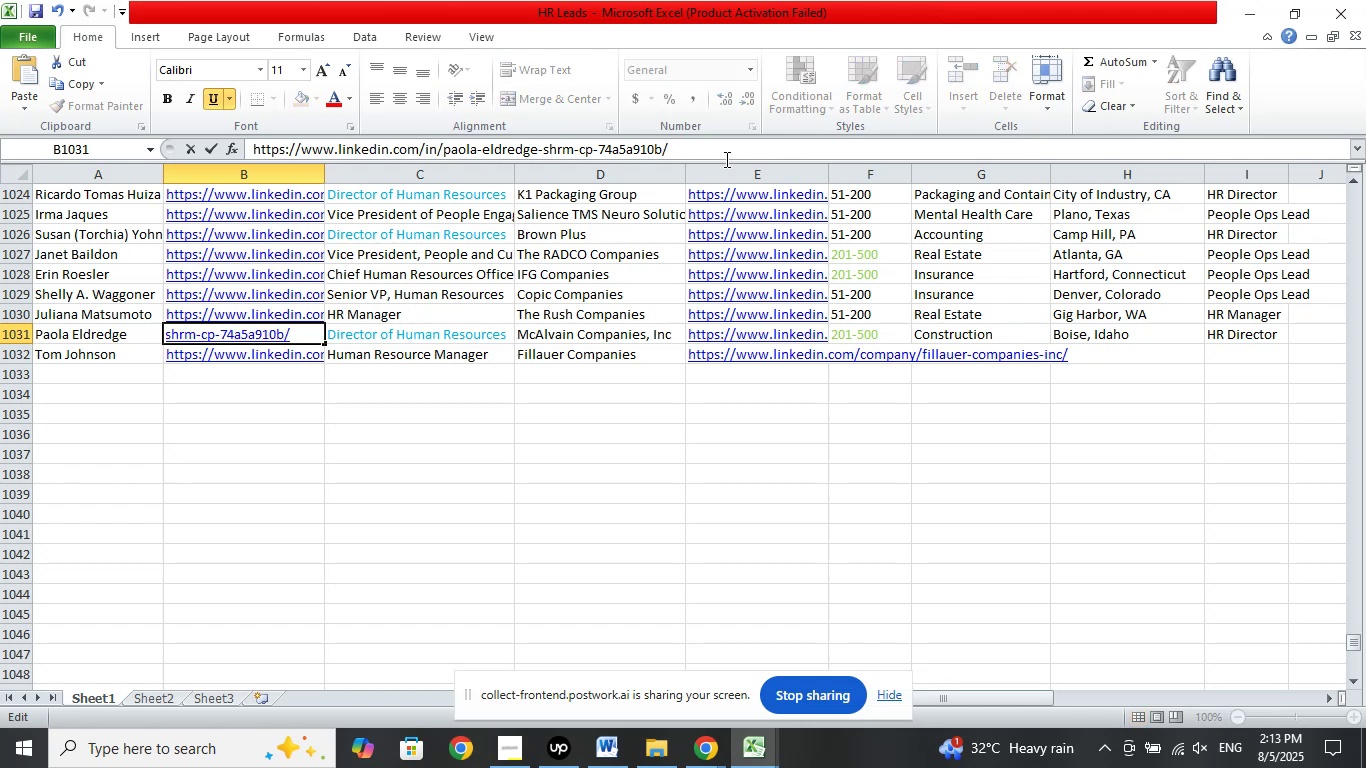 
key(ArrowRight)
 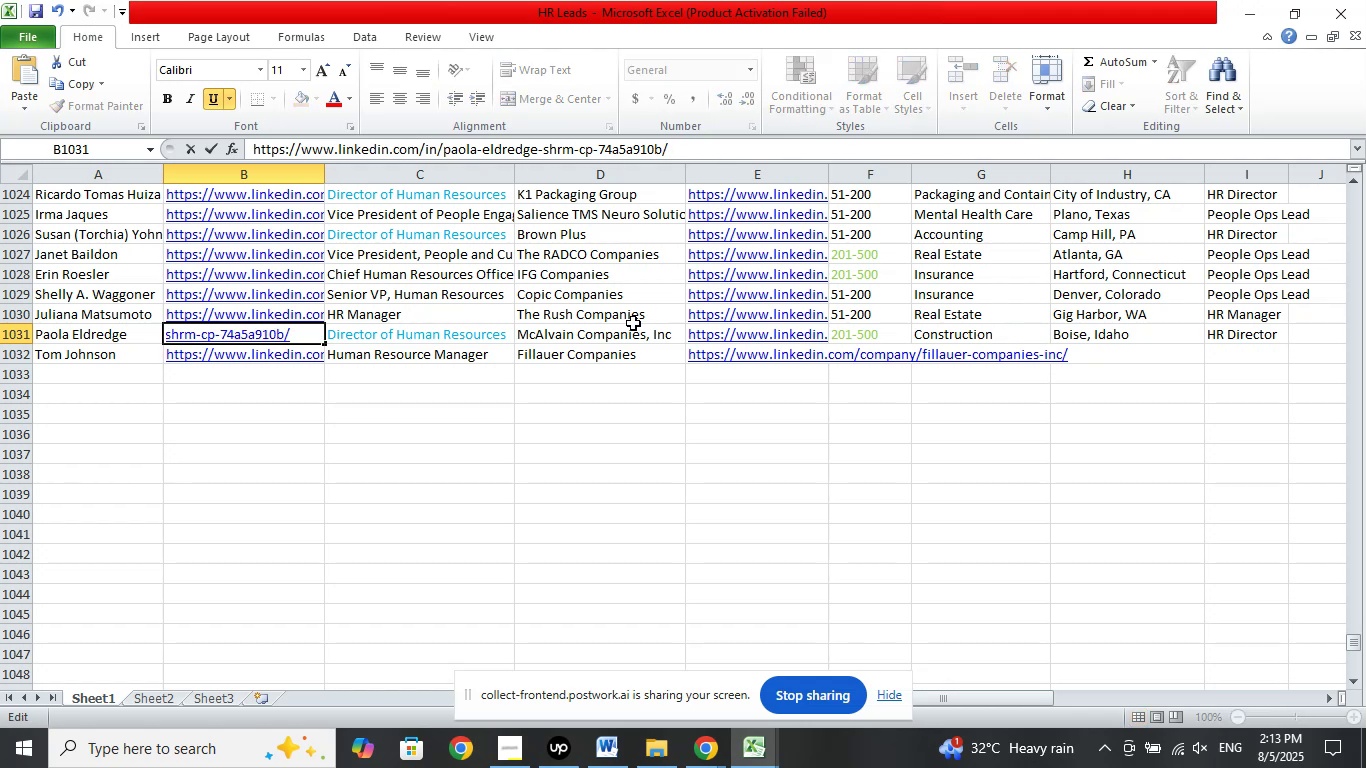 
left_click([631, 337])
 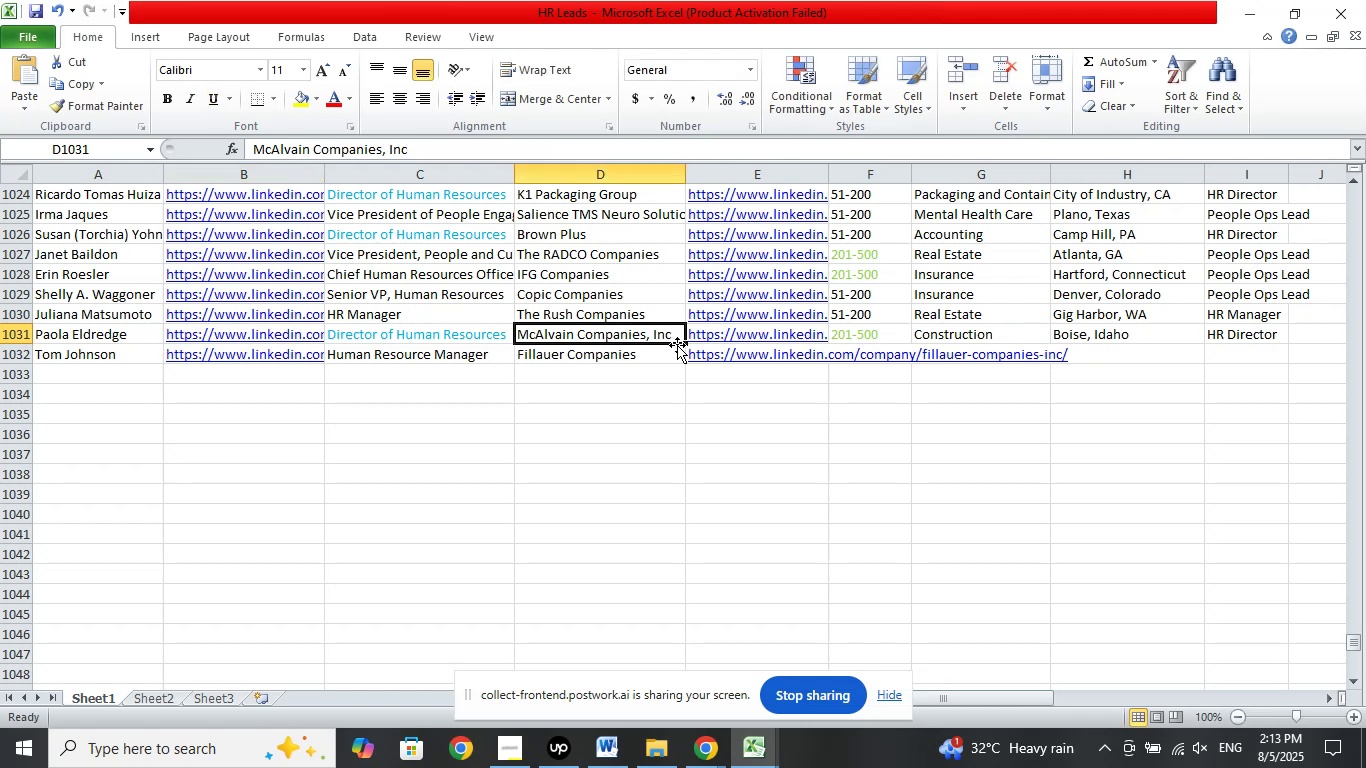 
key(ArrowRight)
 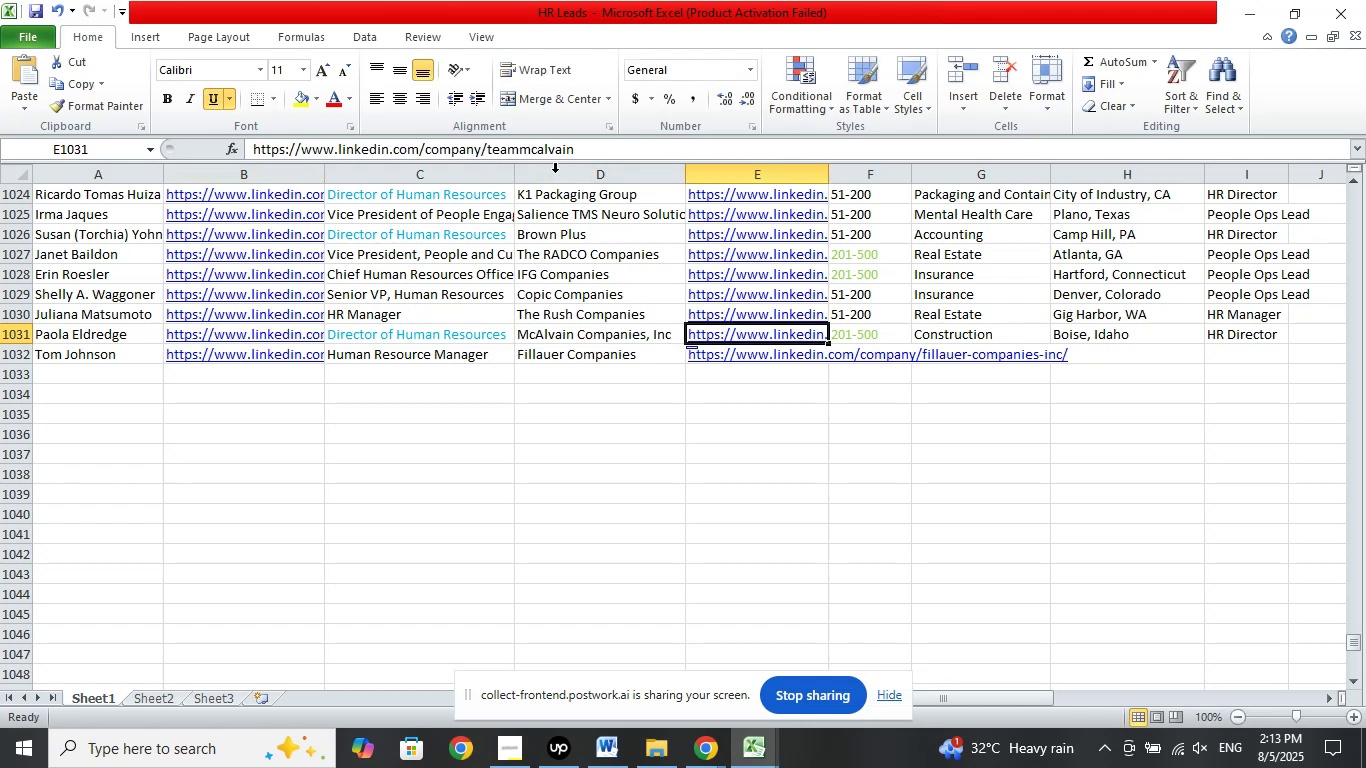 
left_click([600, 146])
 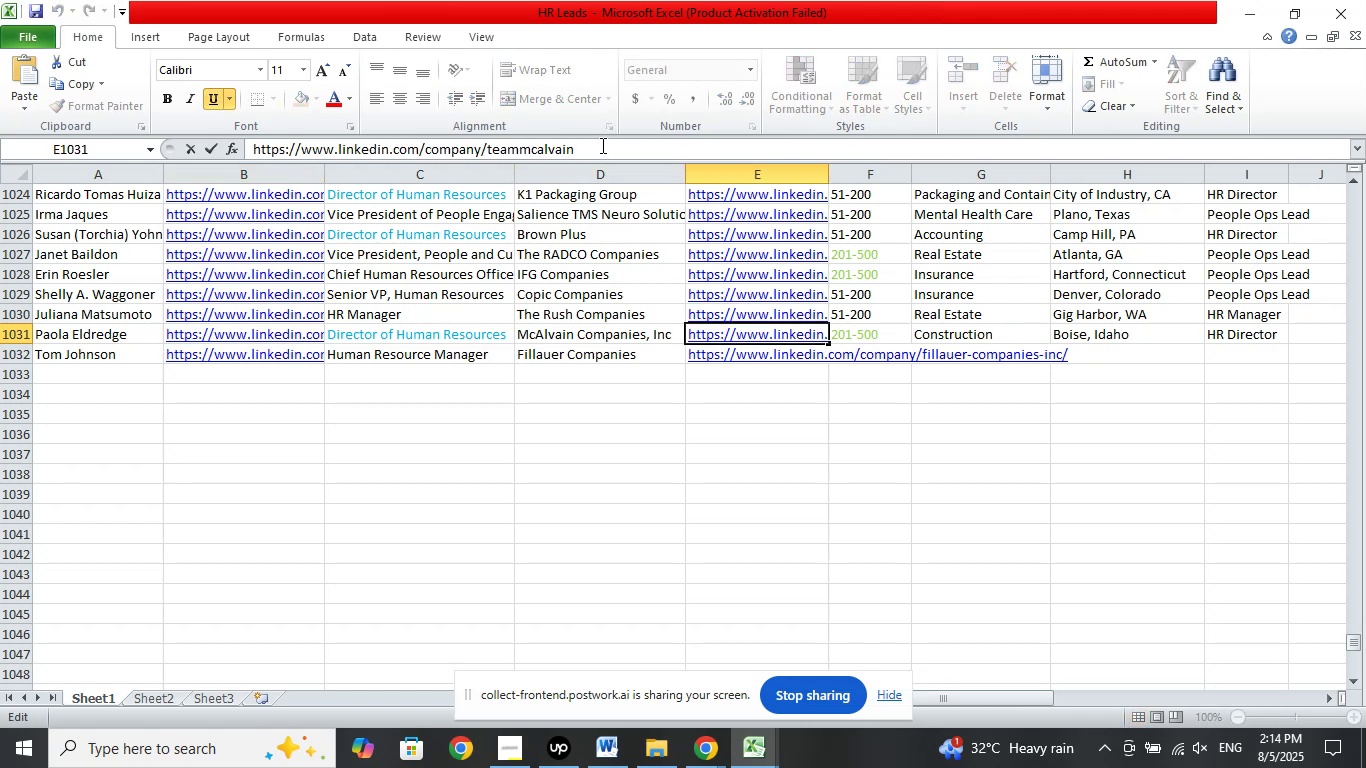 
key(Slash)
 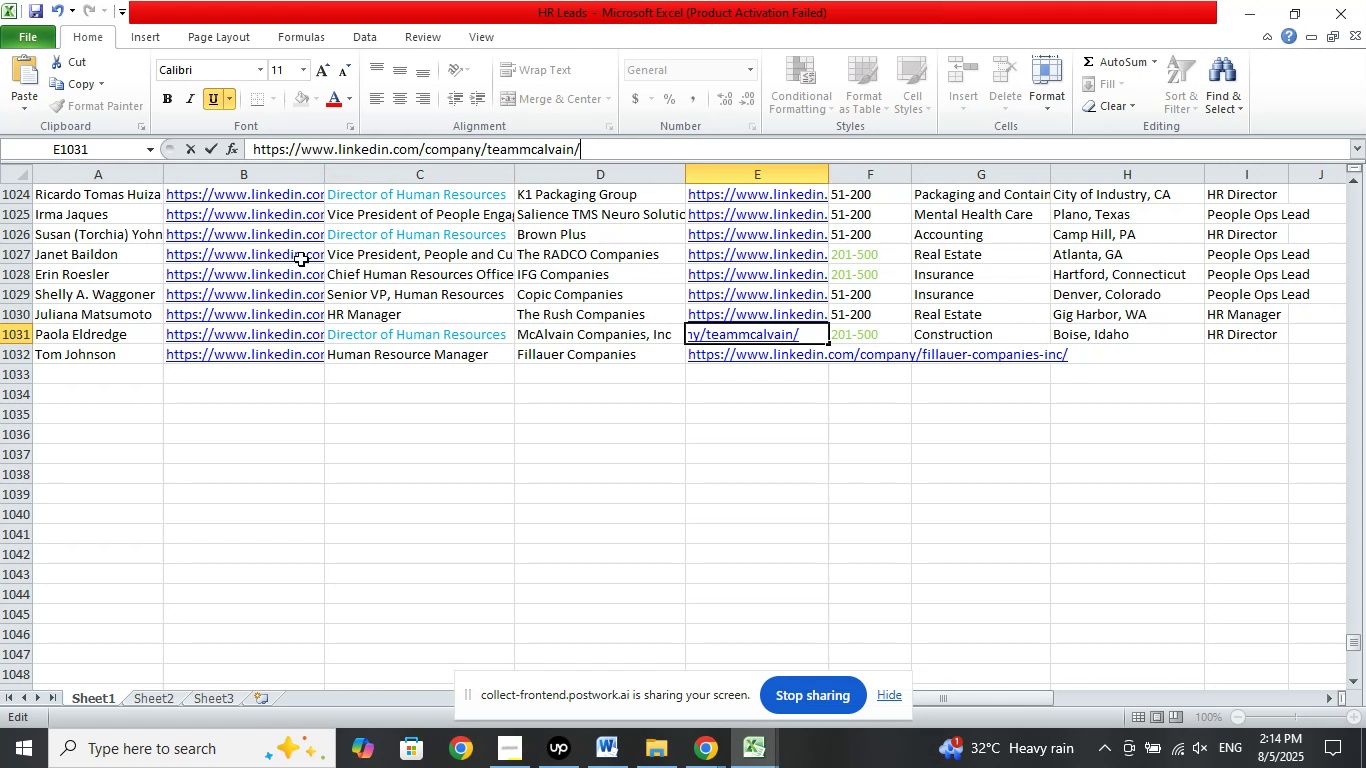 
left_click_drag(start_coordinate=[357, 319], to_coordinate=[362, 318])
 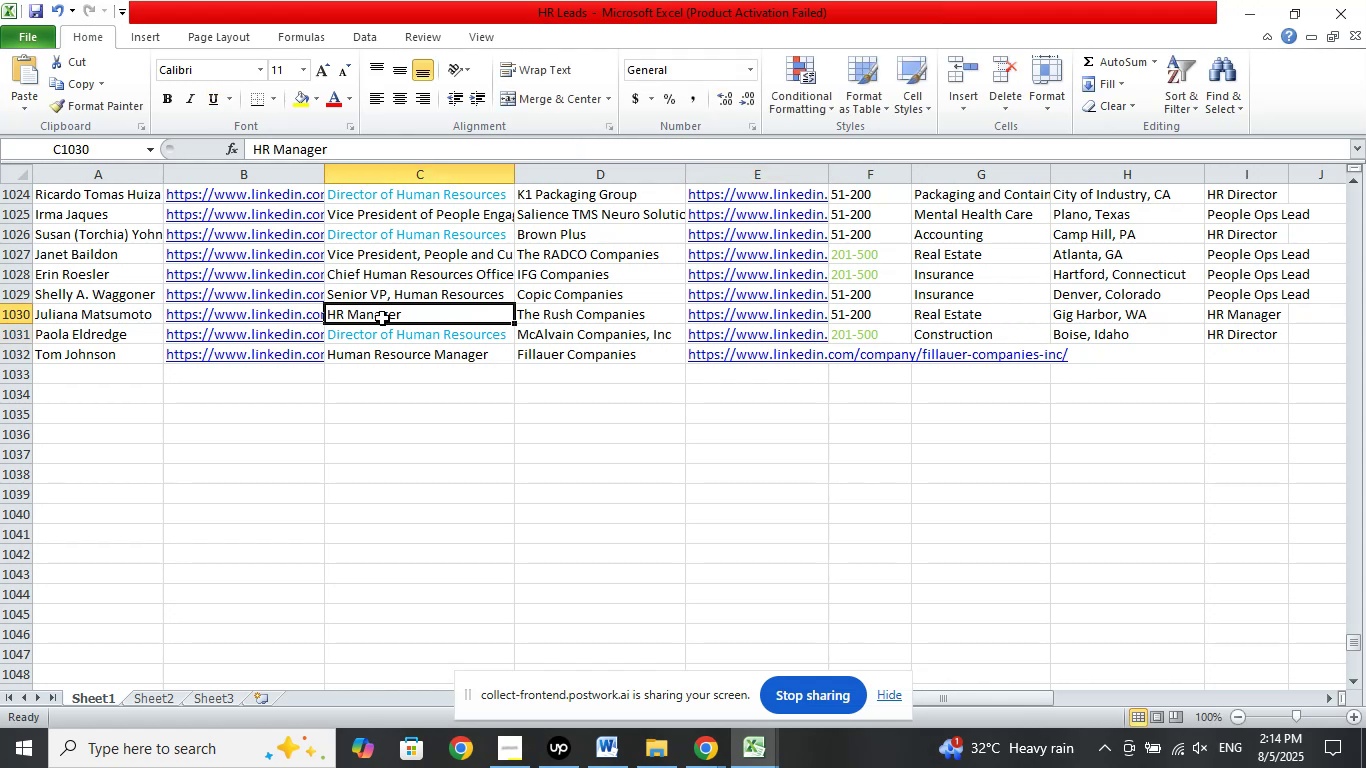 
key(Control+ControlRight)
 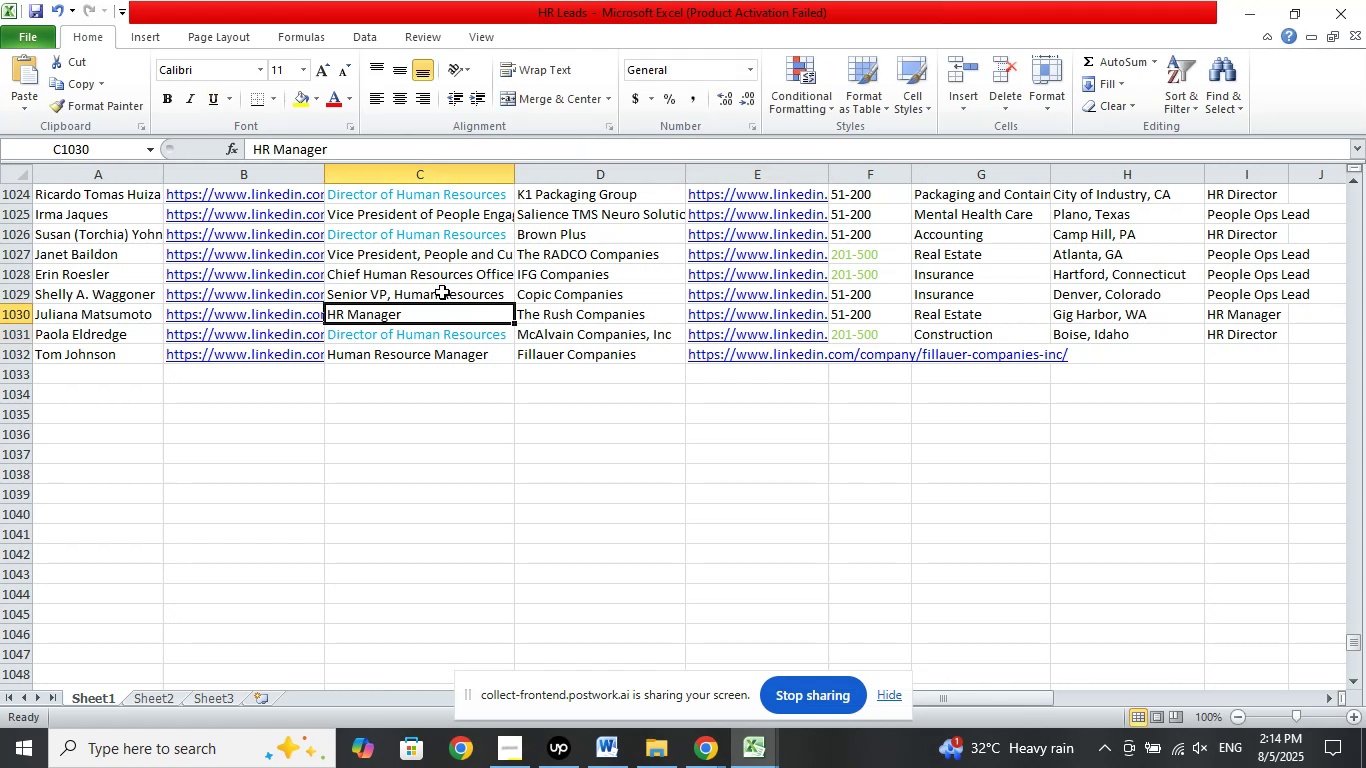 
left_click([395, 318])
 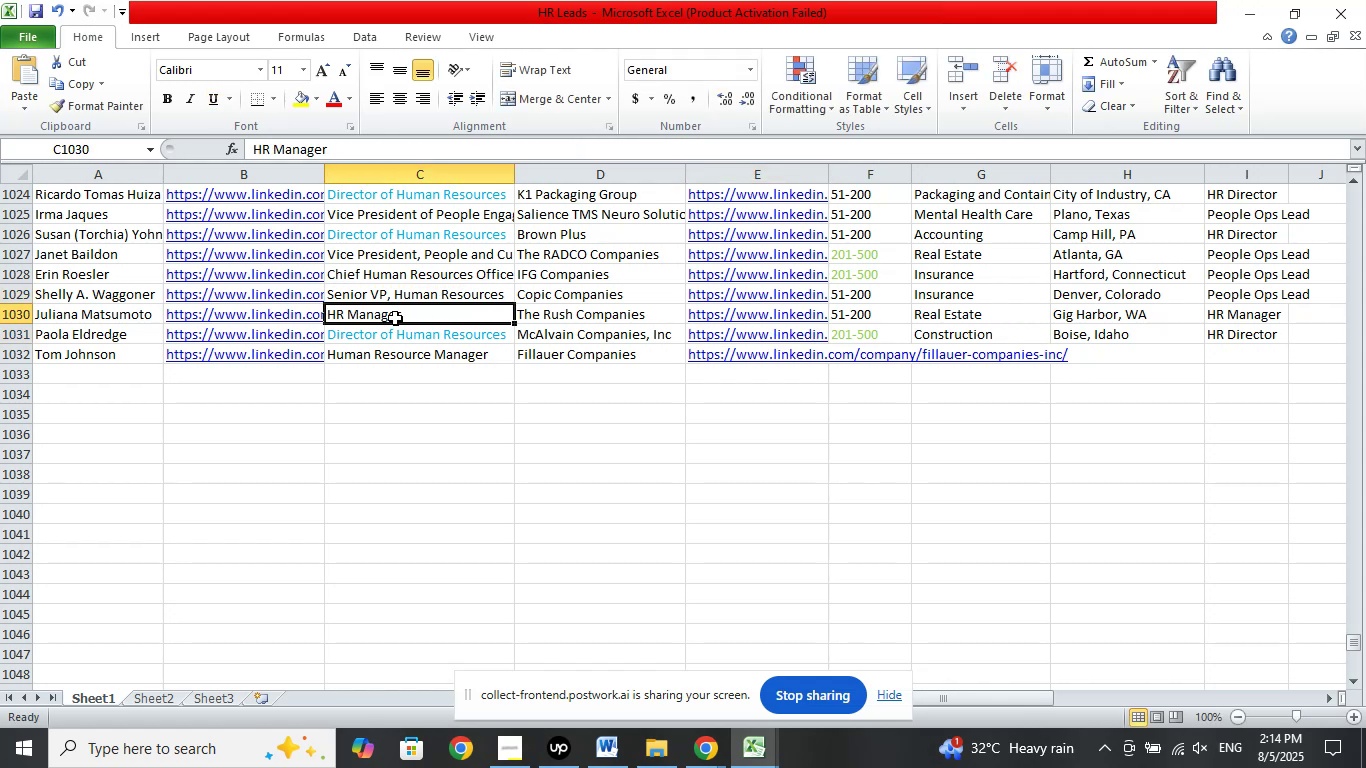 
key(ArrowLeft)
 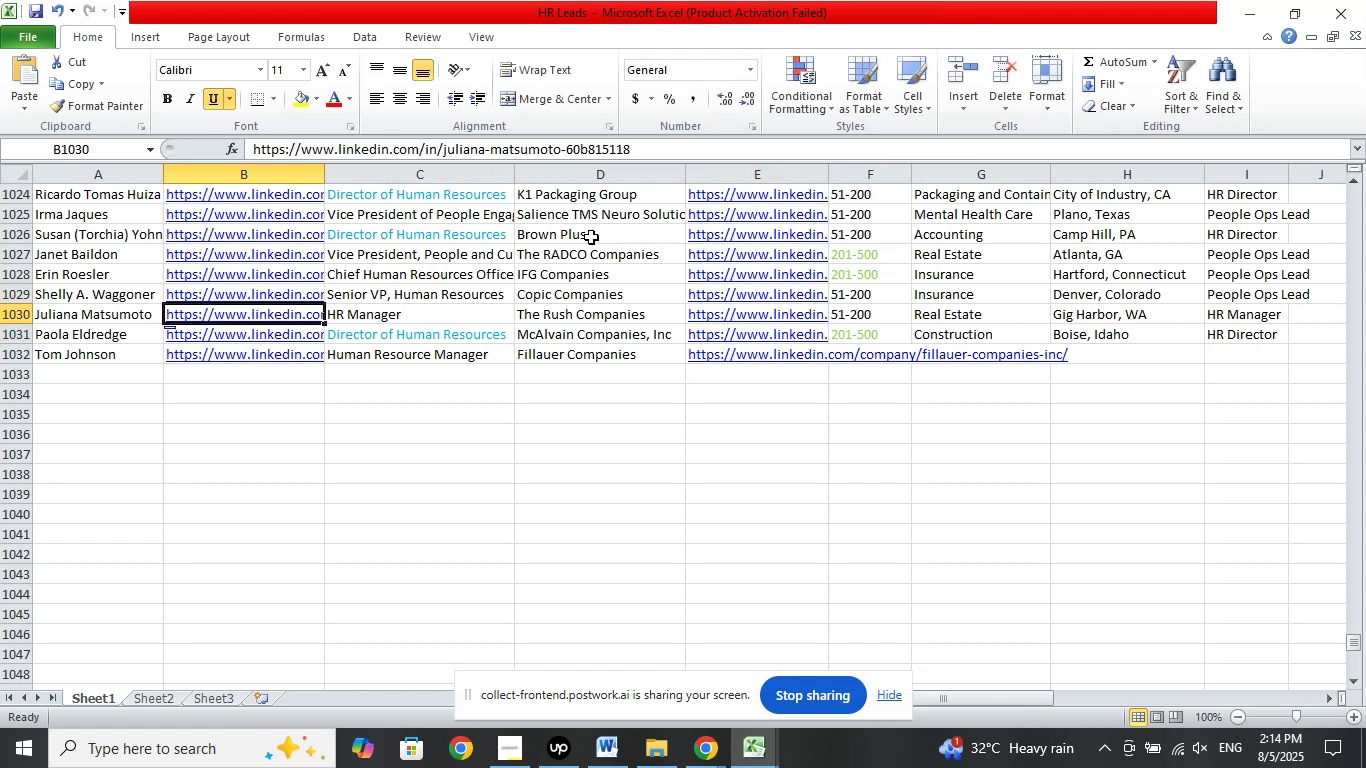 
left_click([666, 146])
 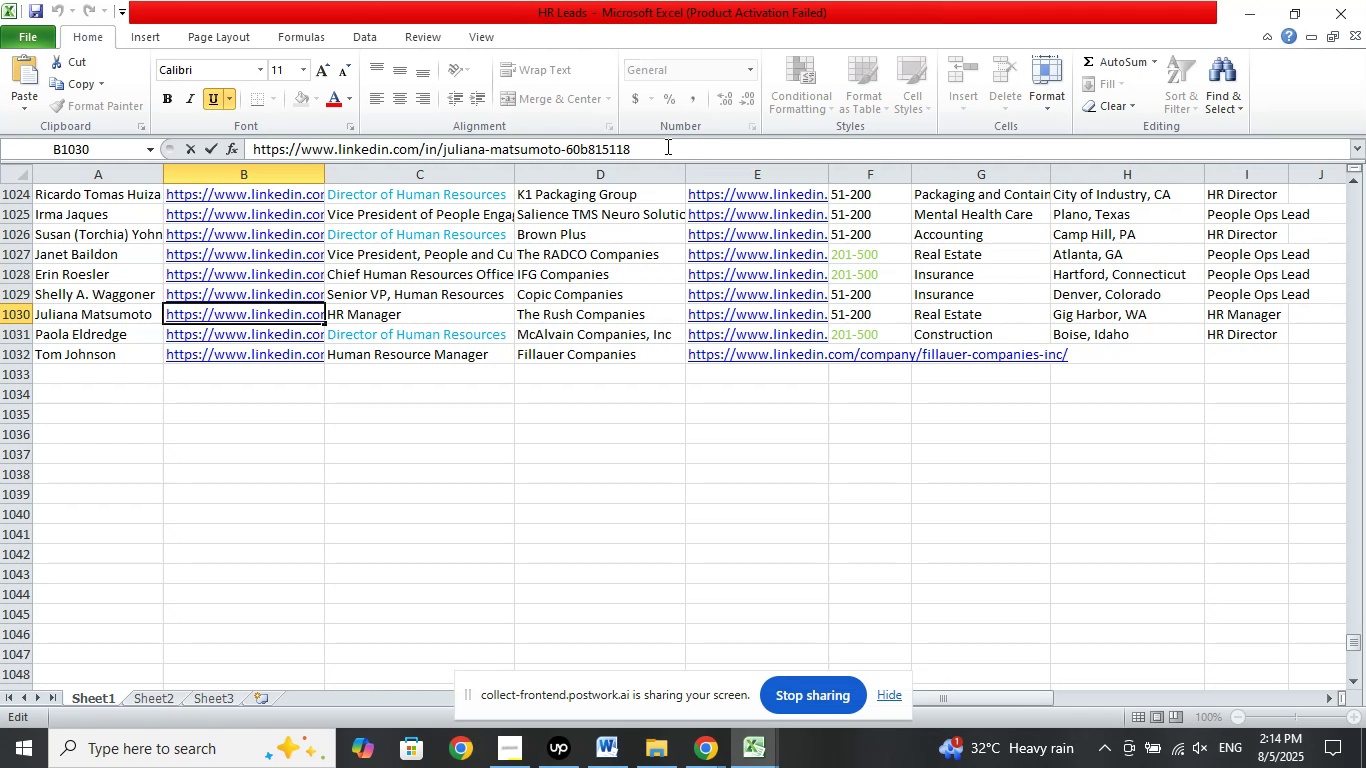 
key(Slash)
 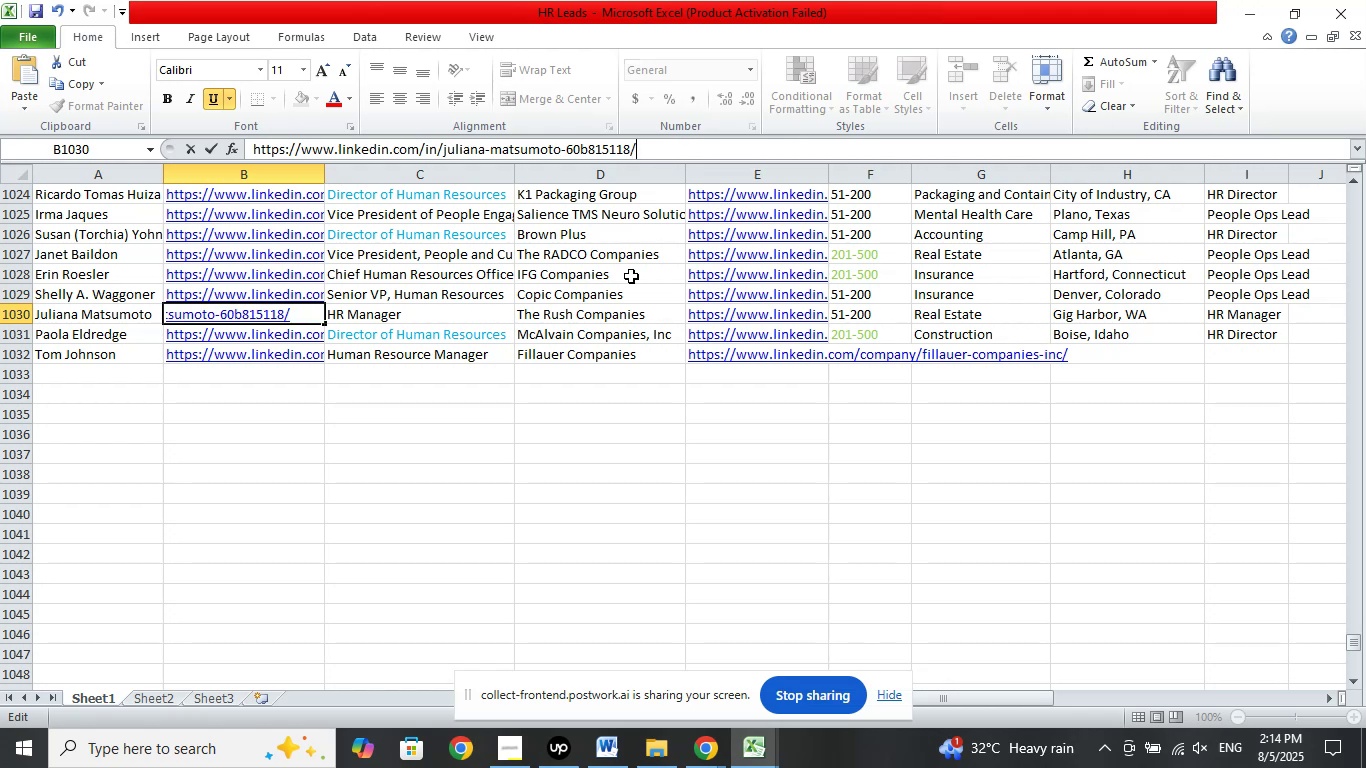 
left_click([626, 315])
 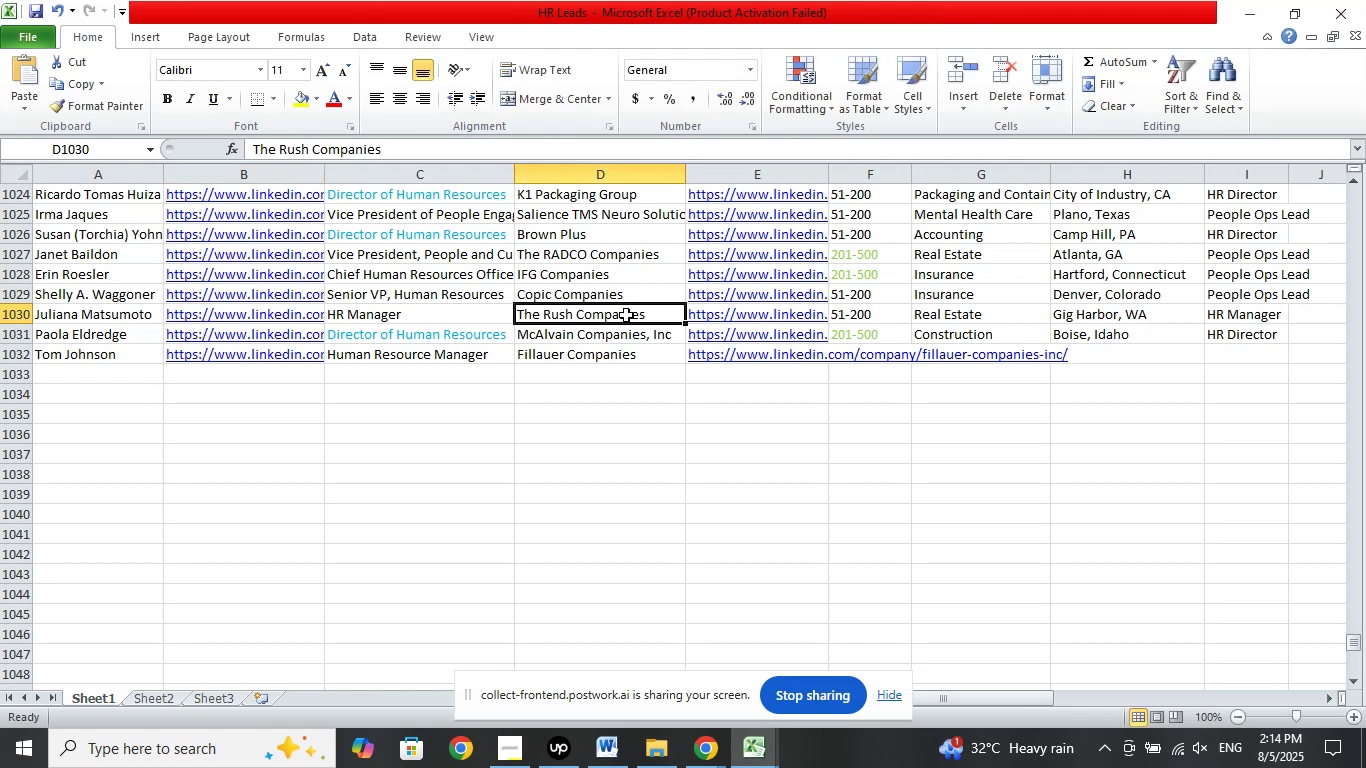 
key(ArrowRight)
 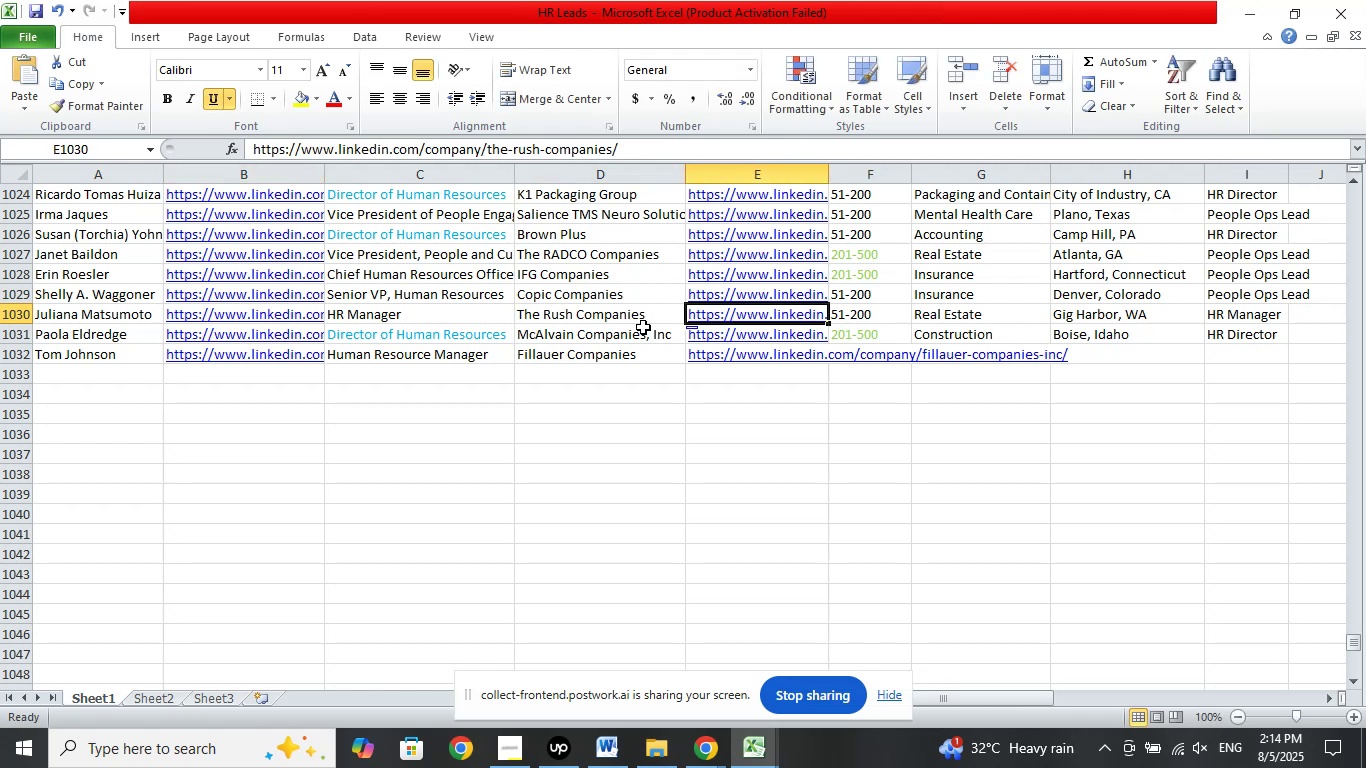 
left_click([640, 293])
 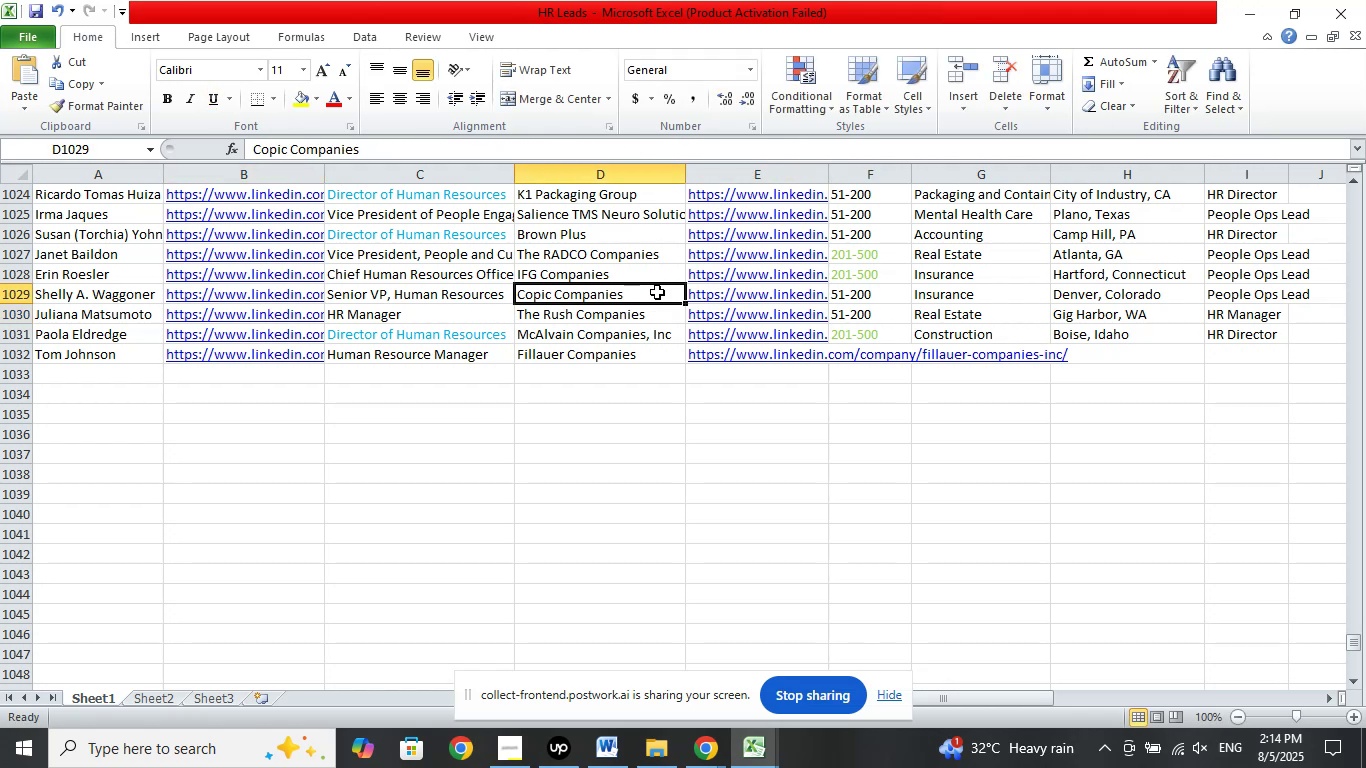 
key(ArrowRight)
 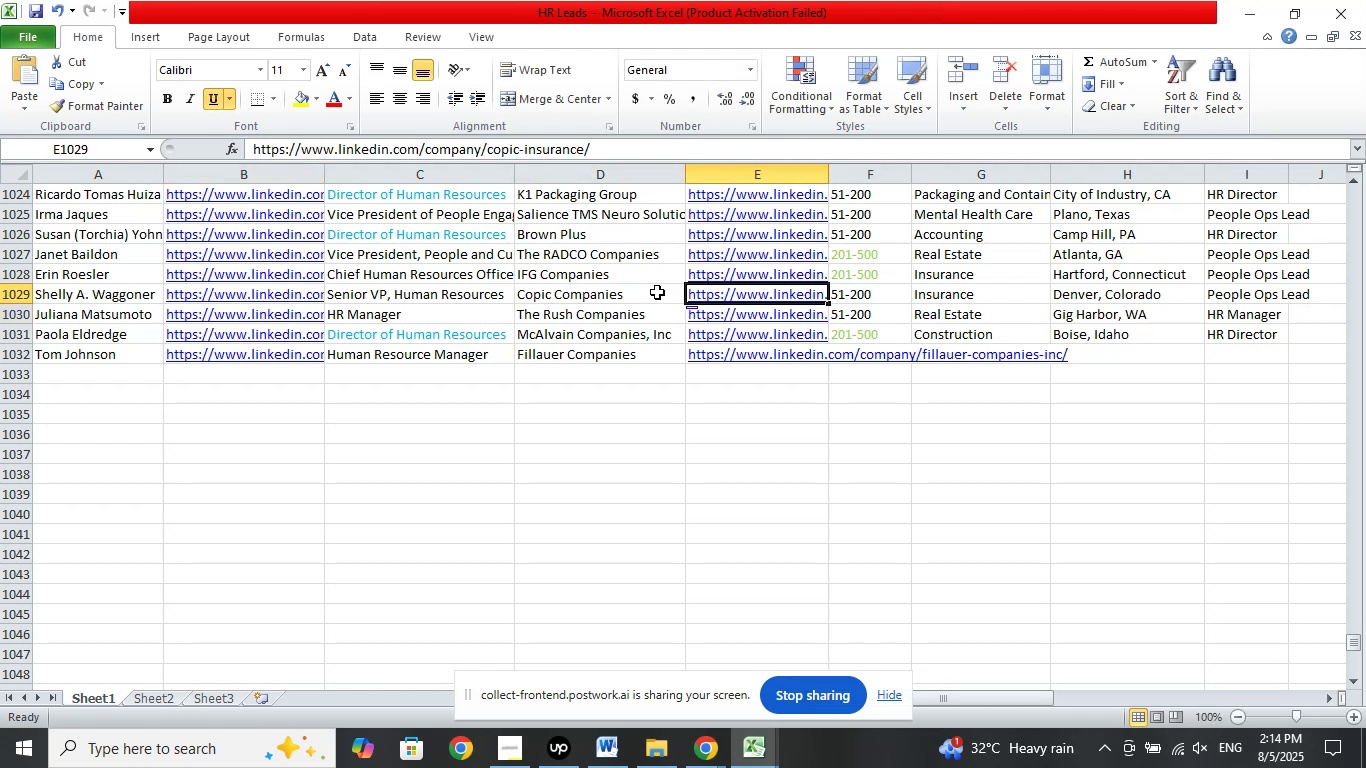 
key(ArrowLeft)
 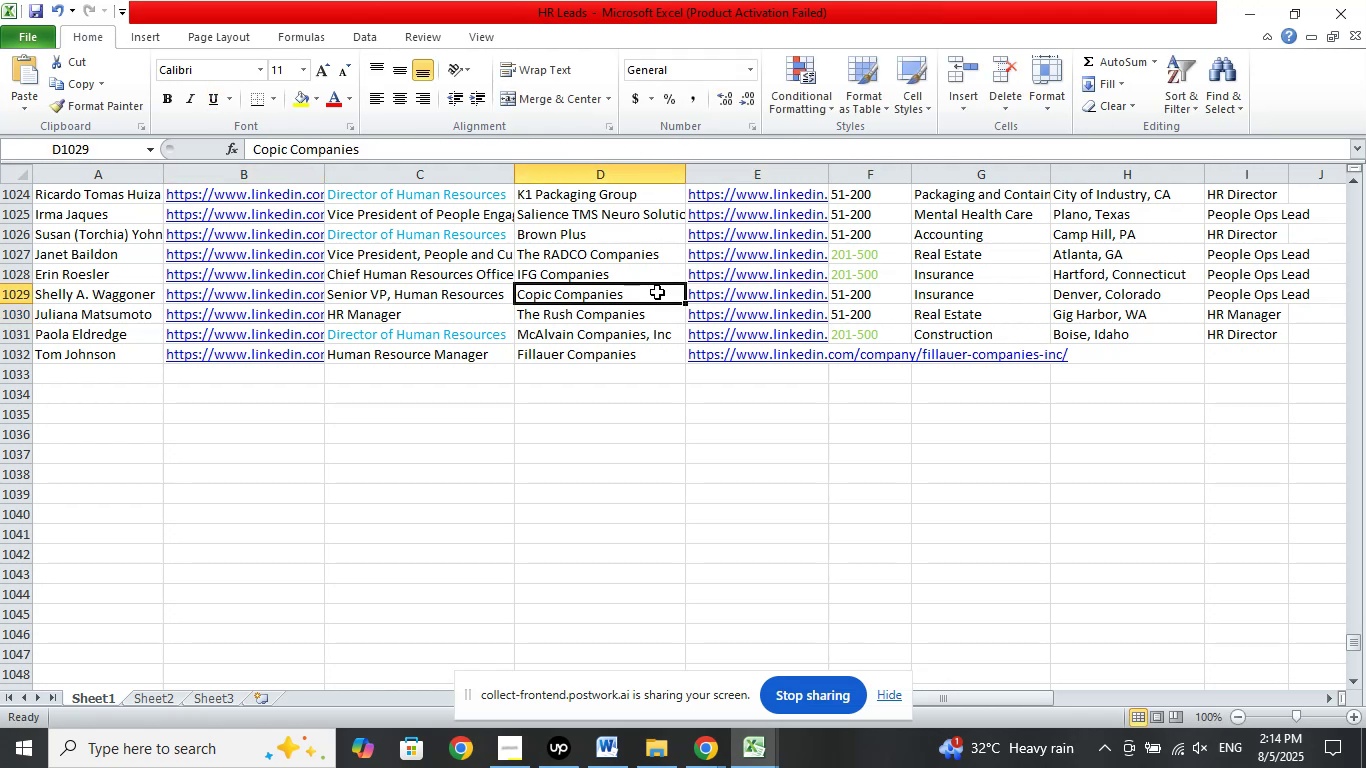 
key(ArrowLeft)
 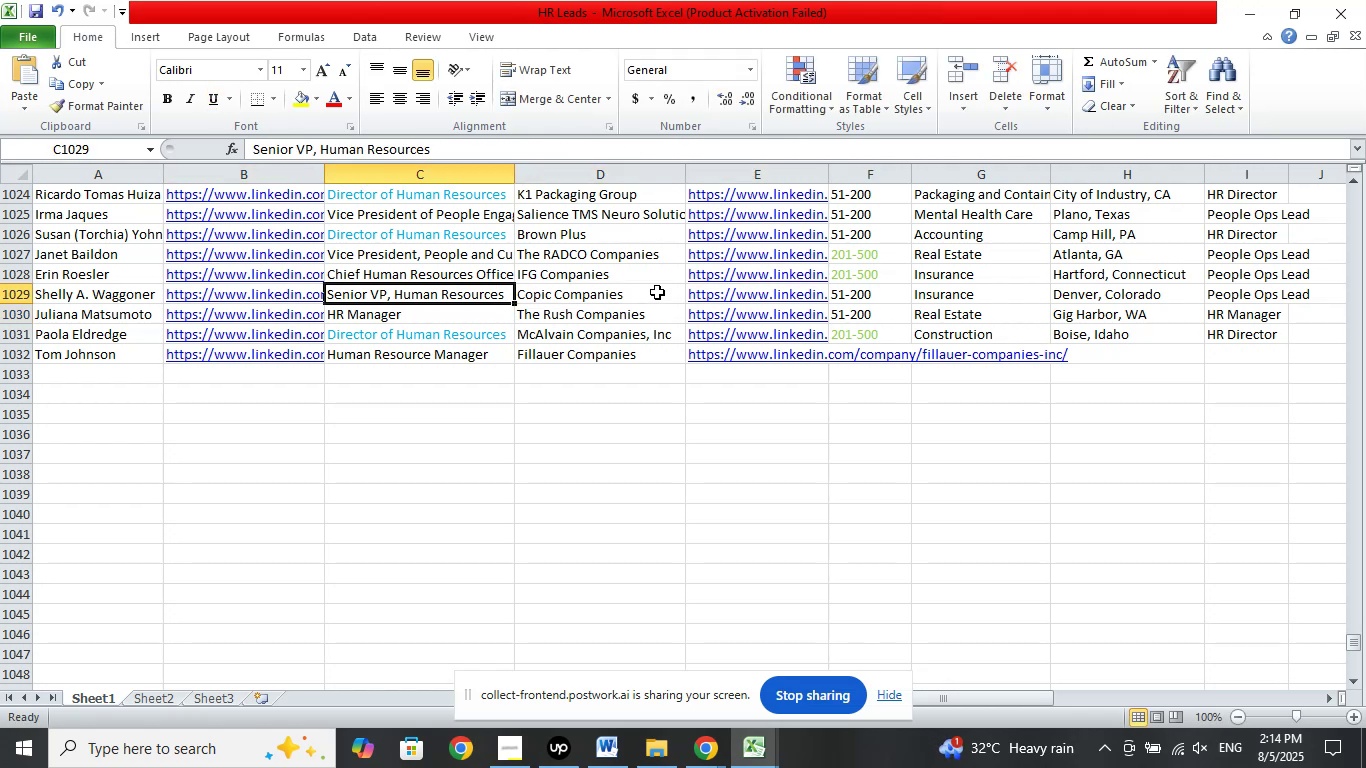 
key(ArrowLeft)
 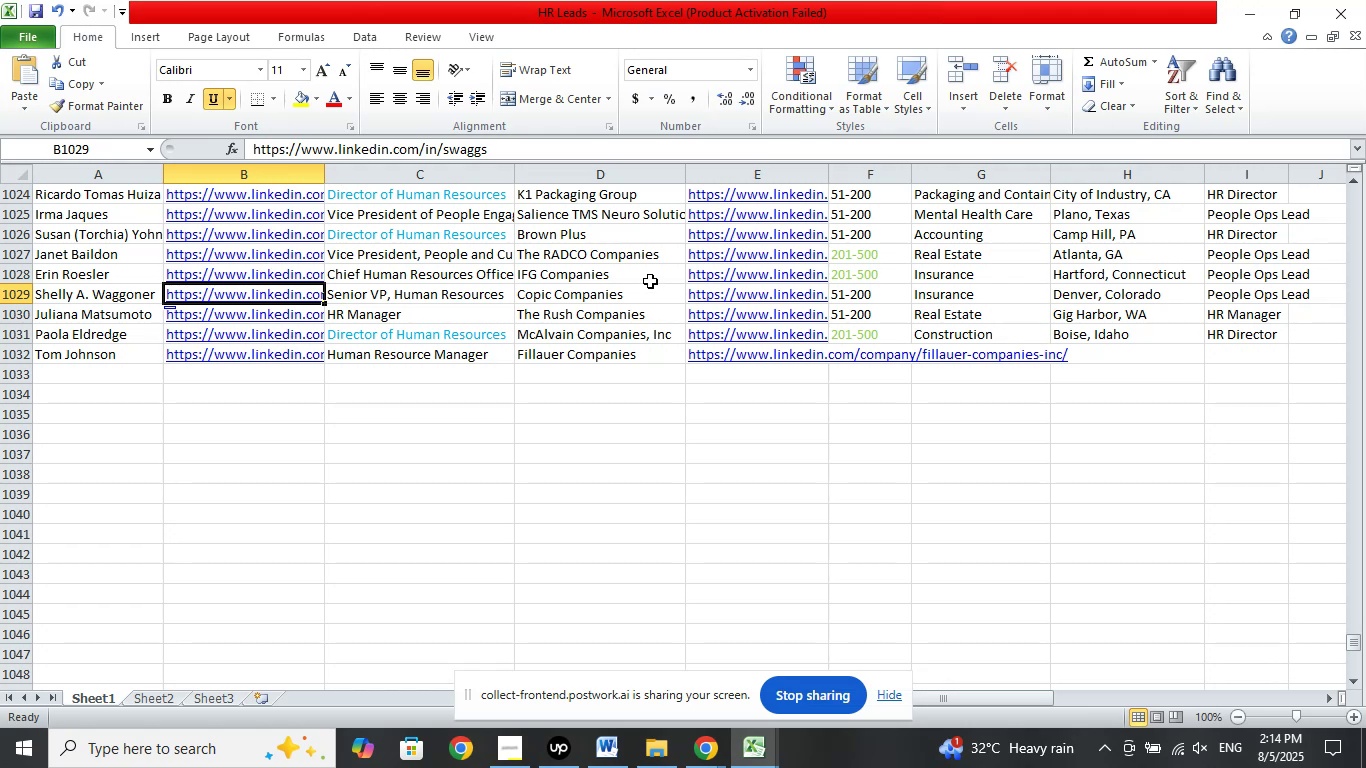 
left_click([525, 153])
 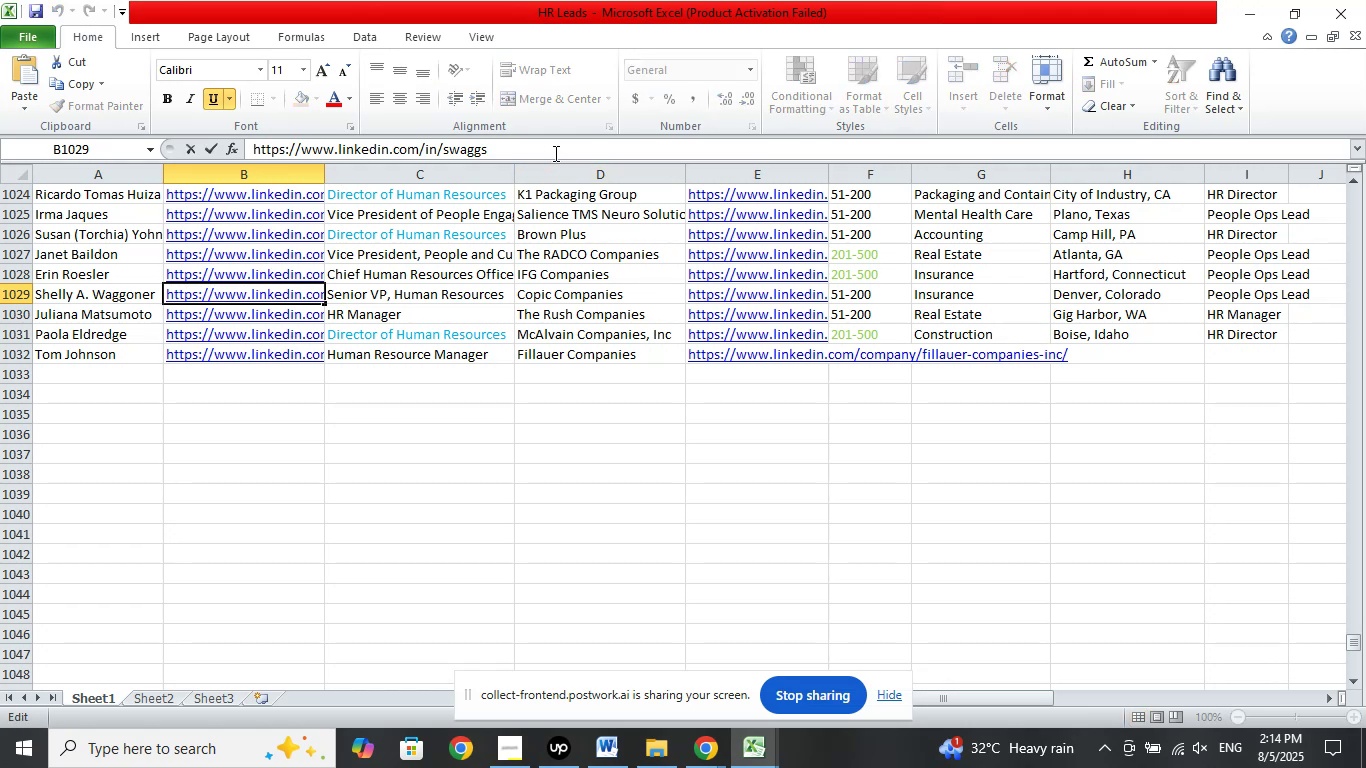 
key(Slash)
 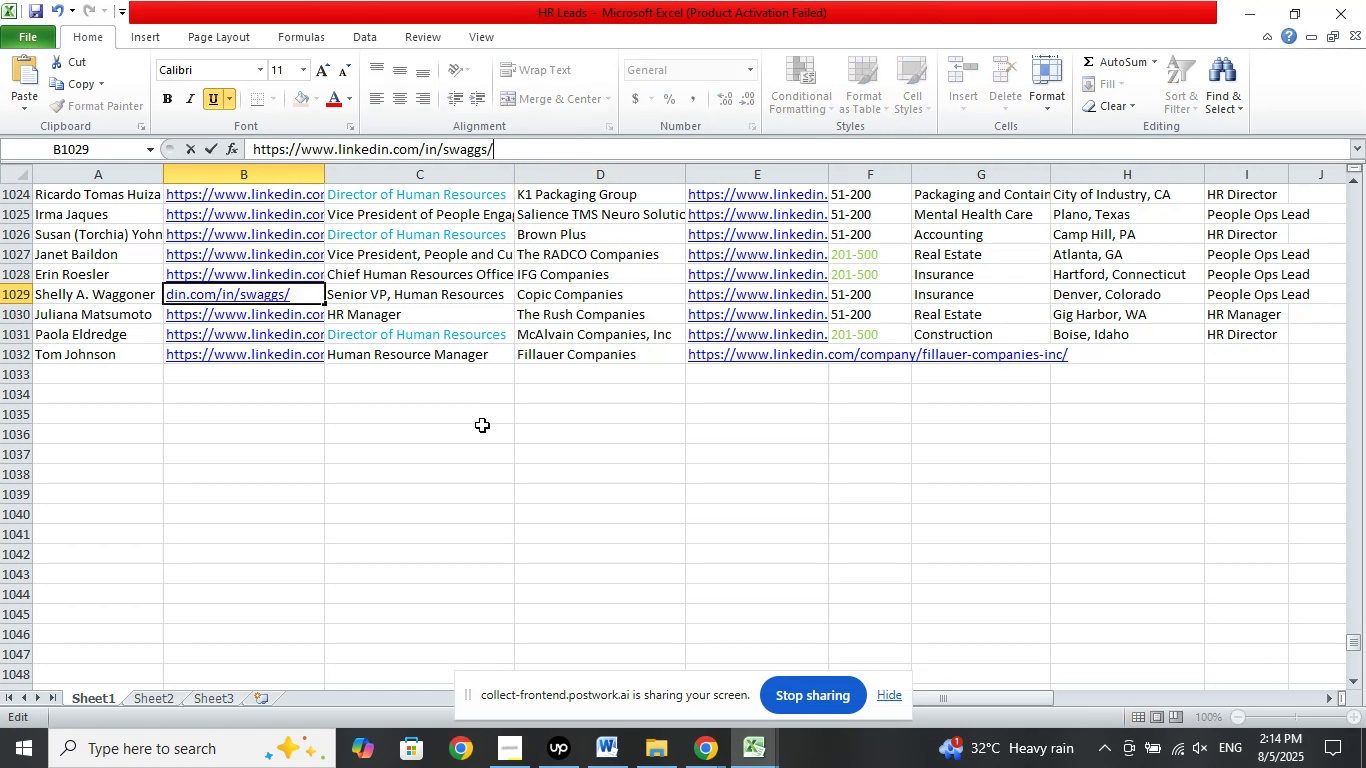 
left_click([387, 274])
 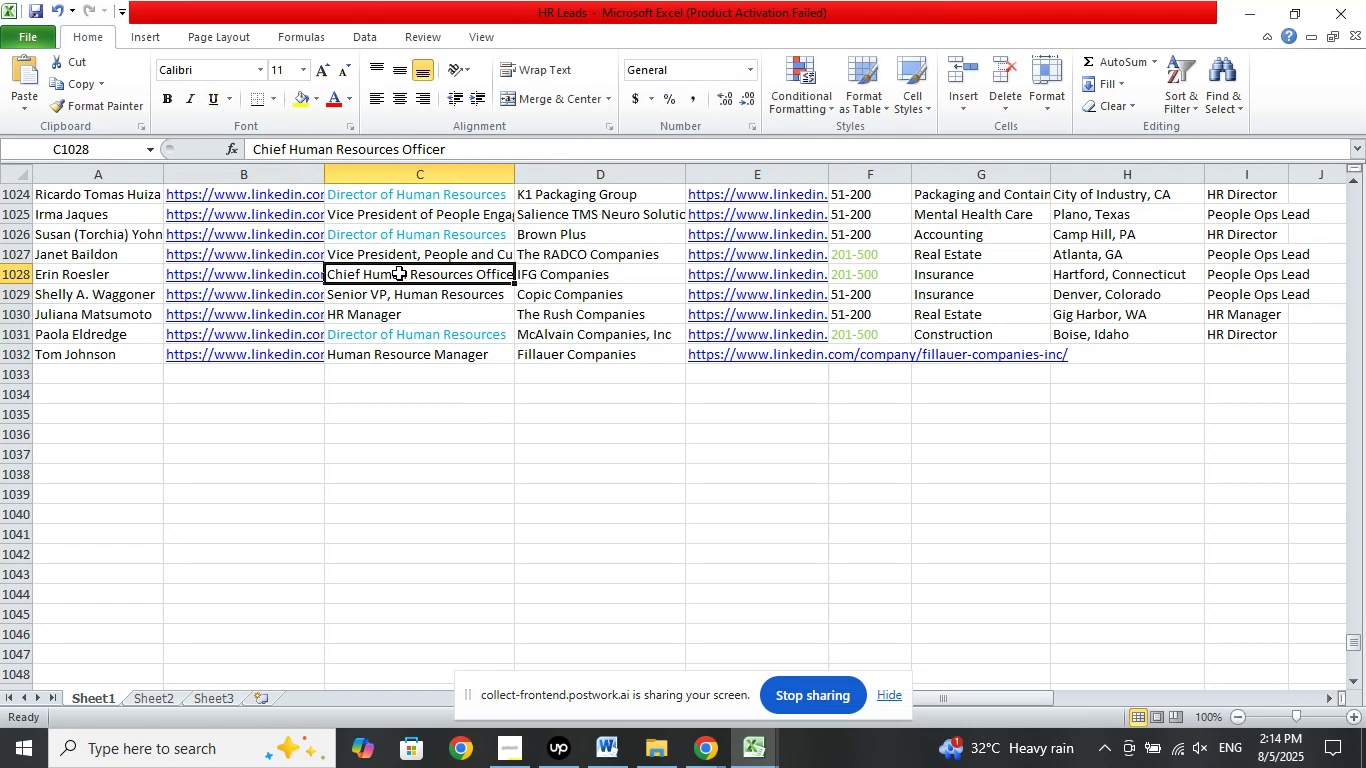 
key(ArrowLeft)
 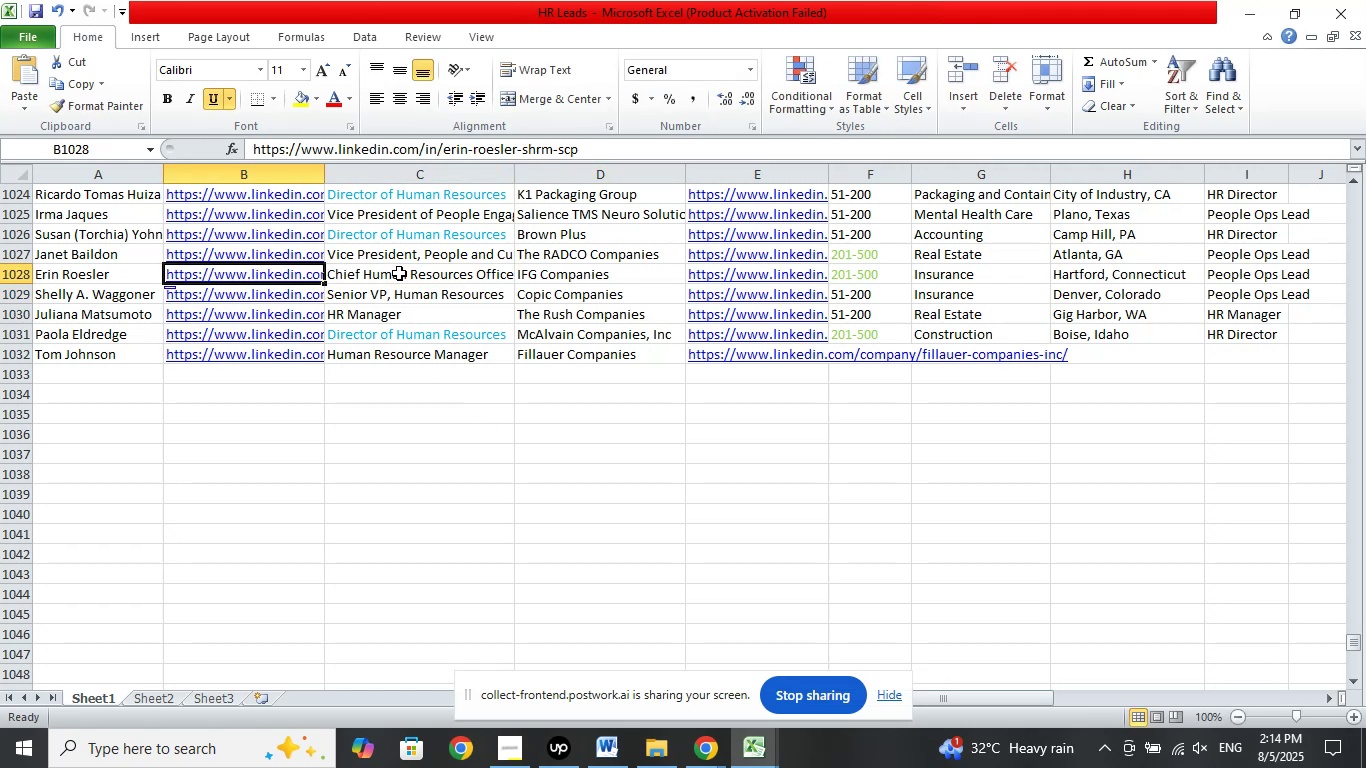 
key(Slash)
 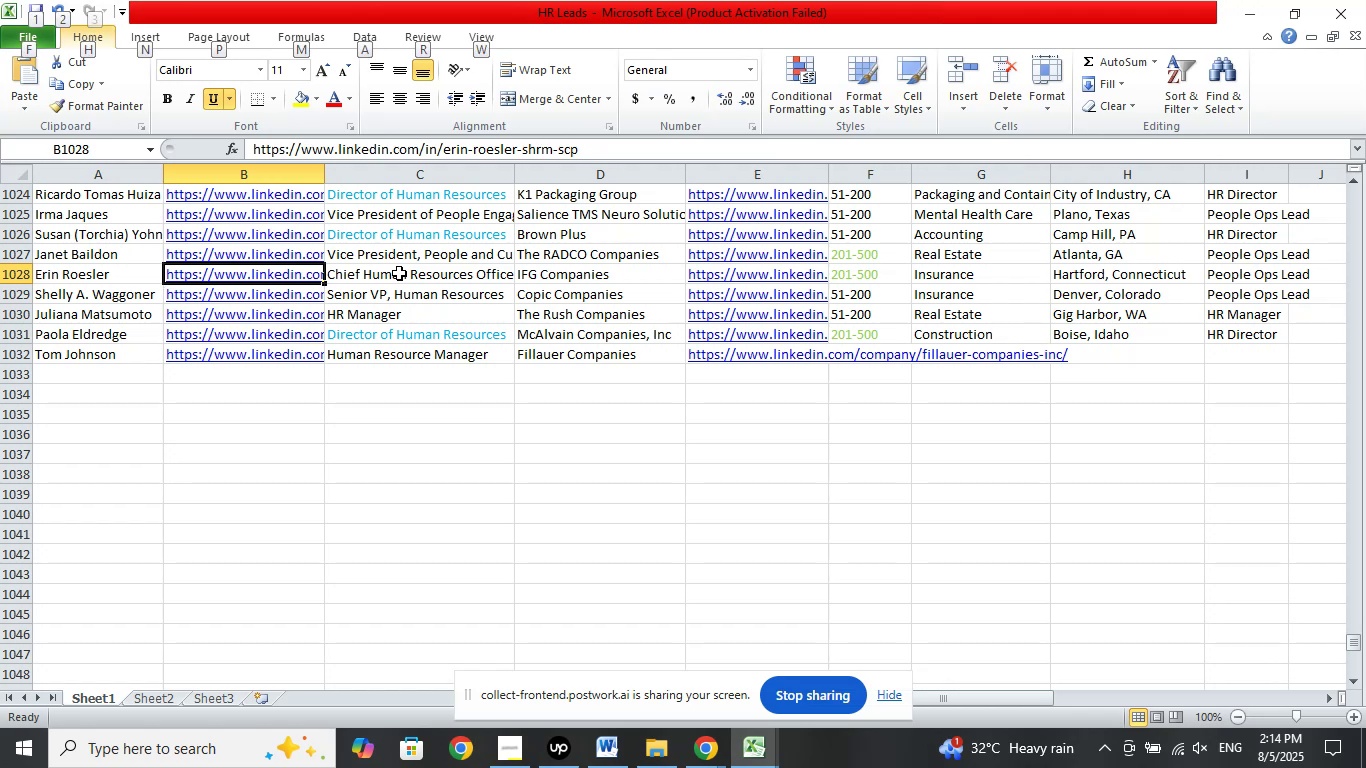 
left_click([399, 273])
 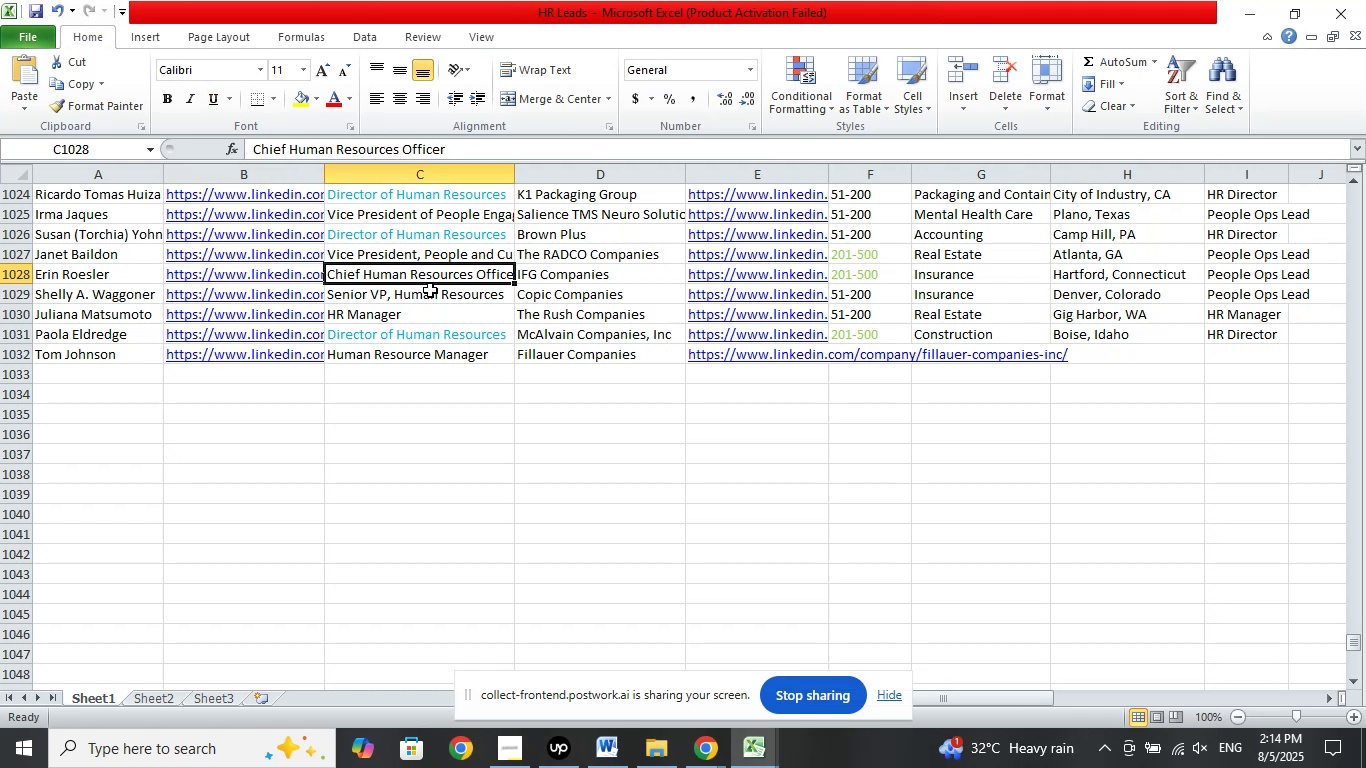 
key(ArrowLeft)
 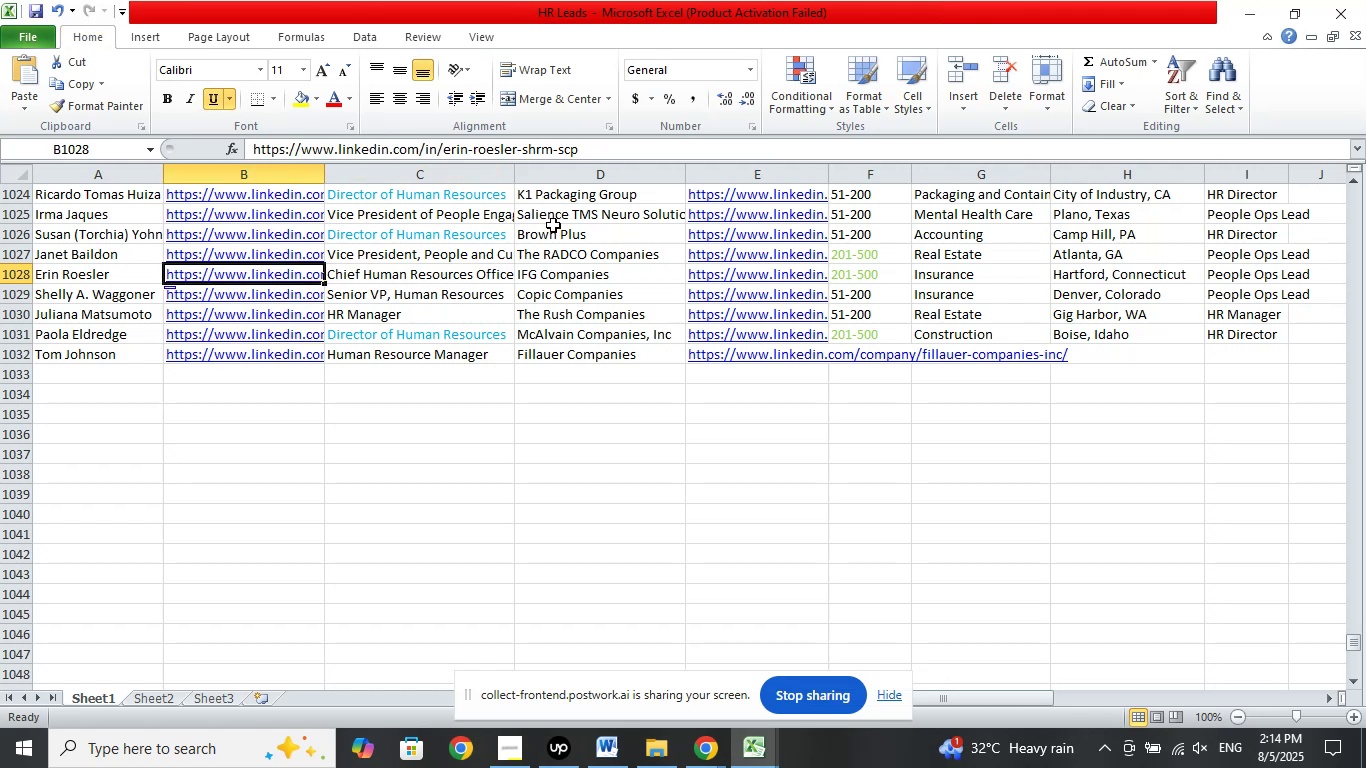 
left_click([597, 152])
 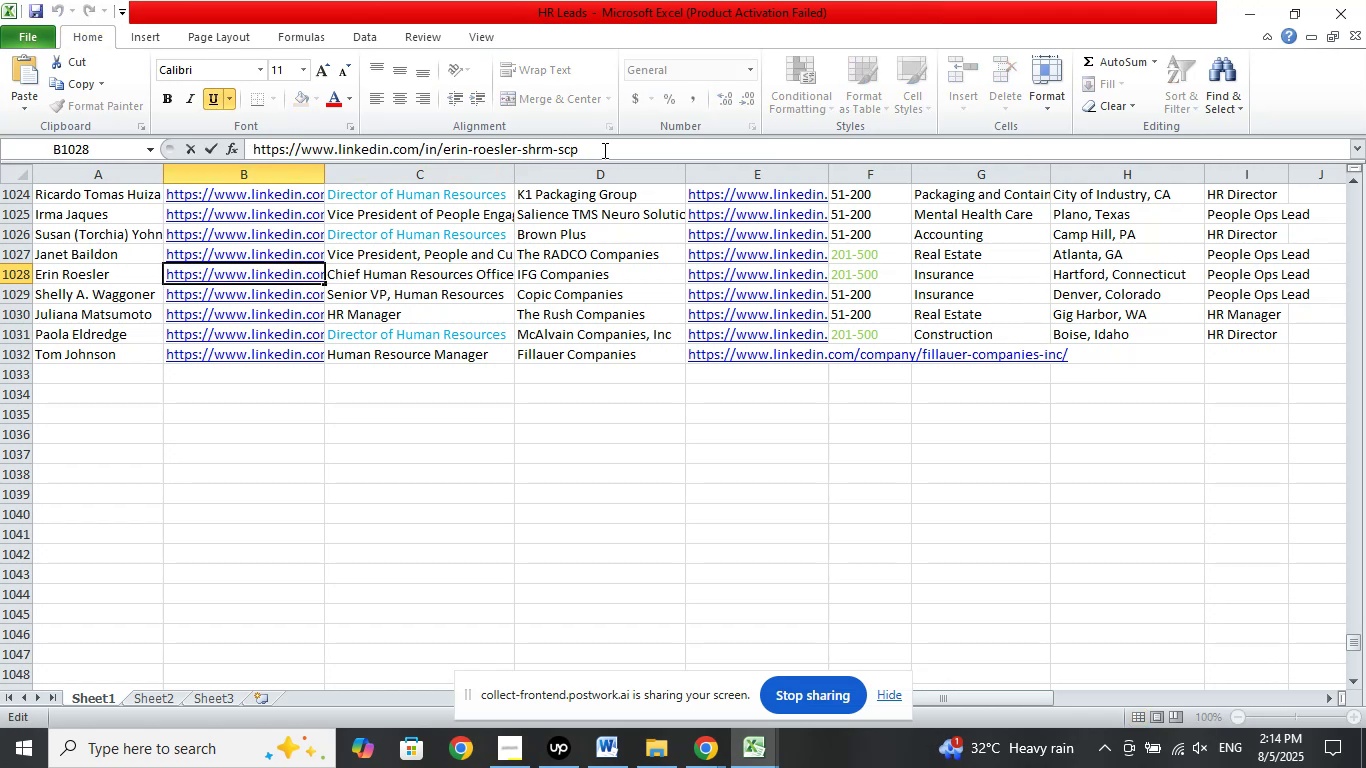 
key(Slash)
 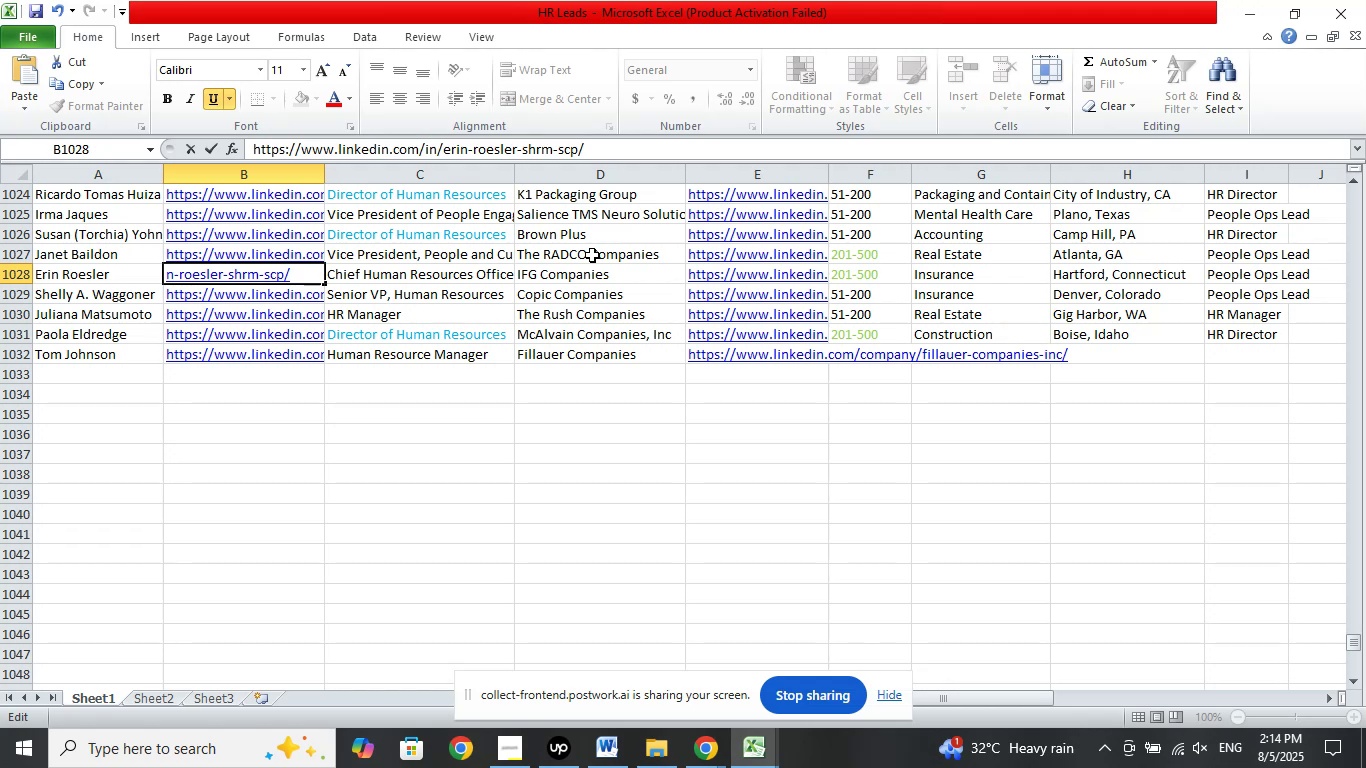 
left_click([598, 269])
 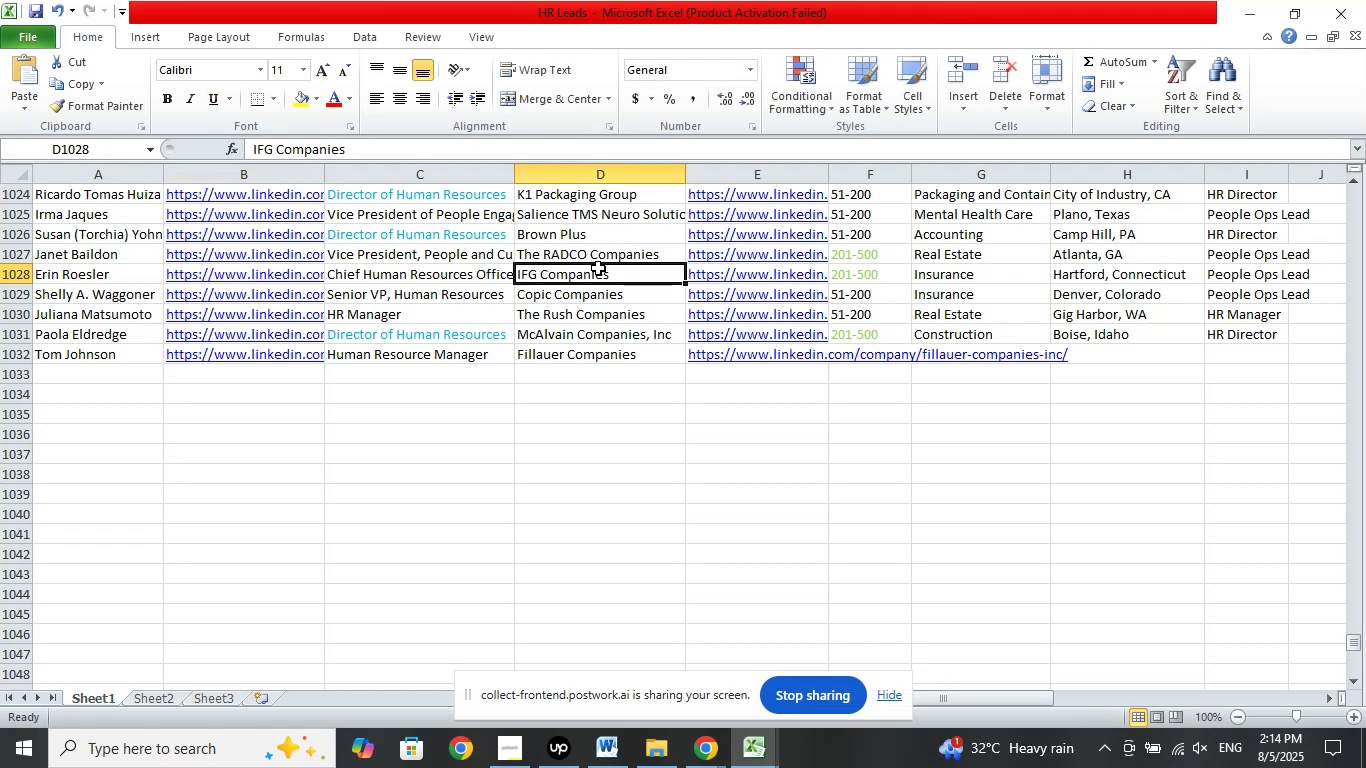 
key(ArrowRight)
 